 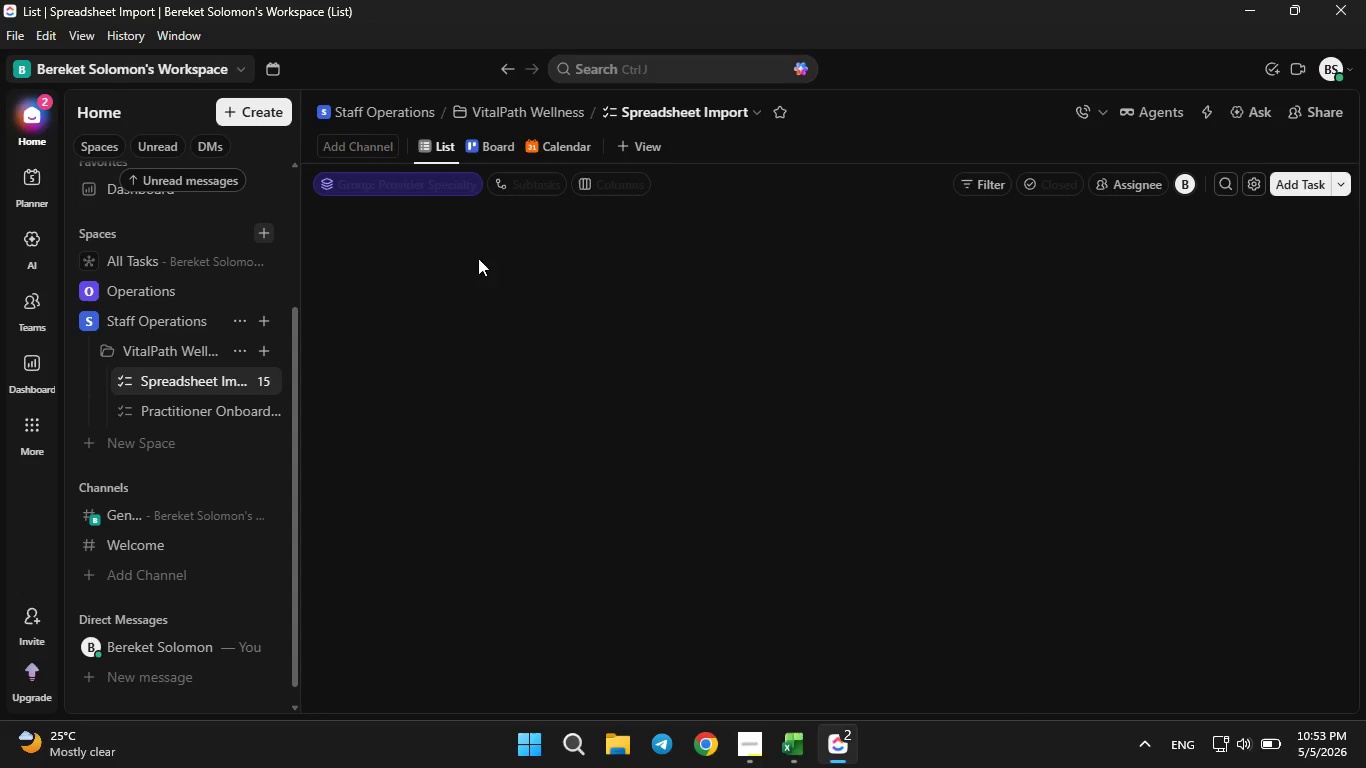 
left_click([239, 381])
 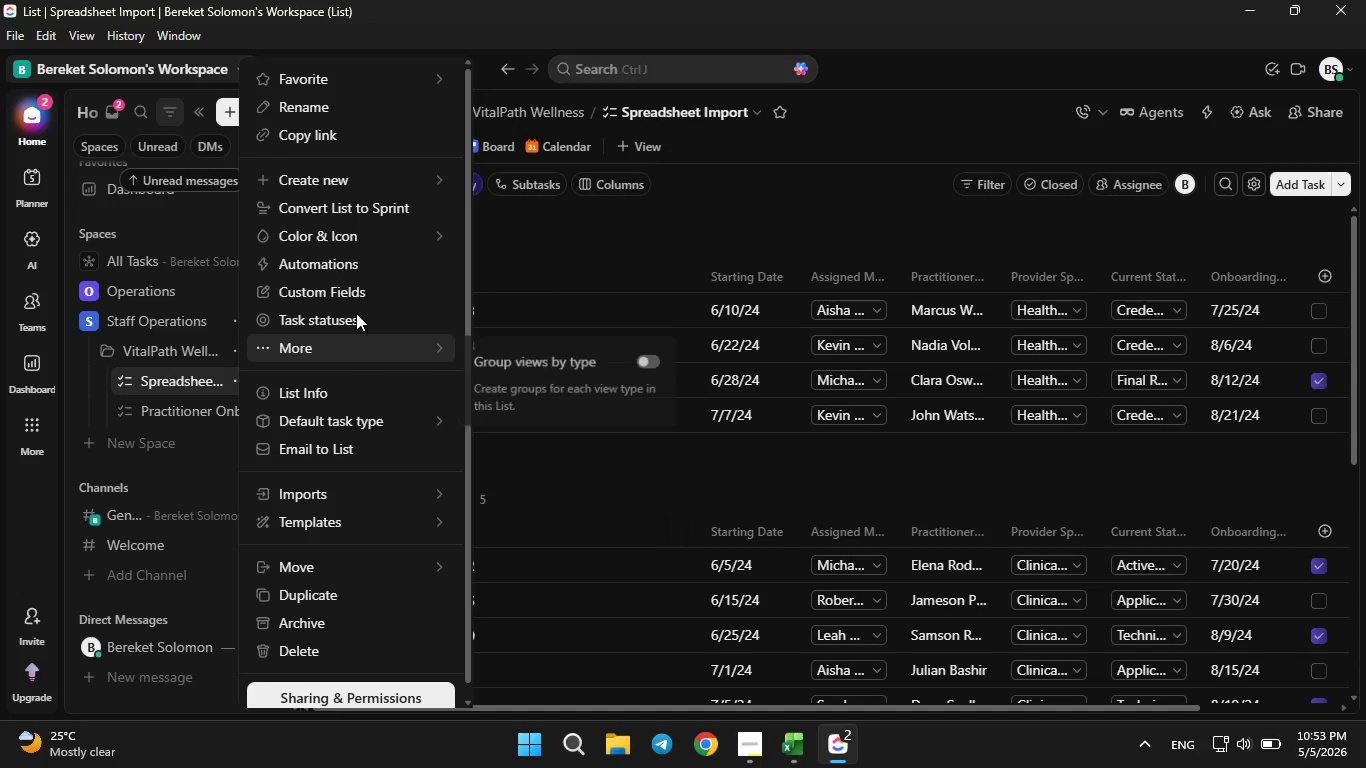 
left_click([349, 302])
 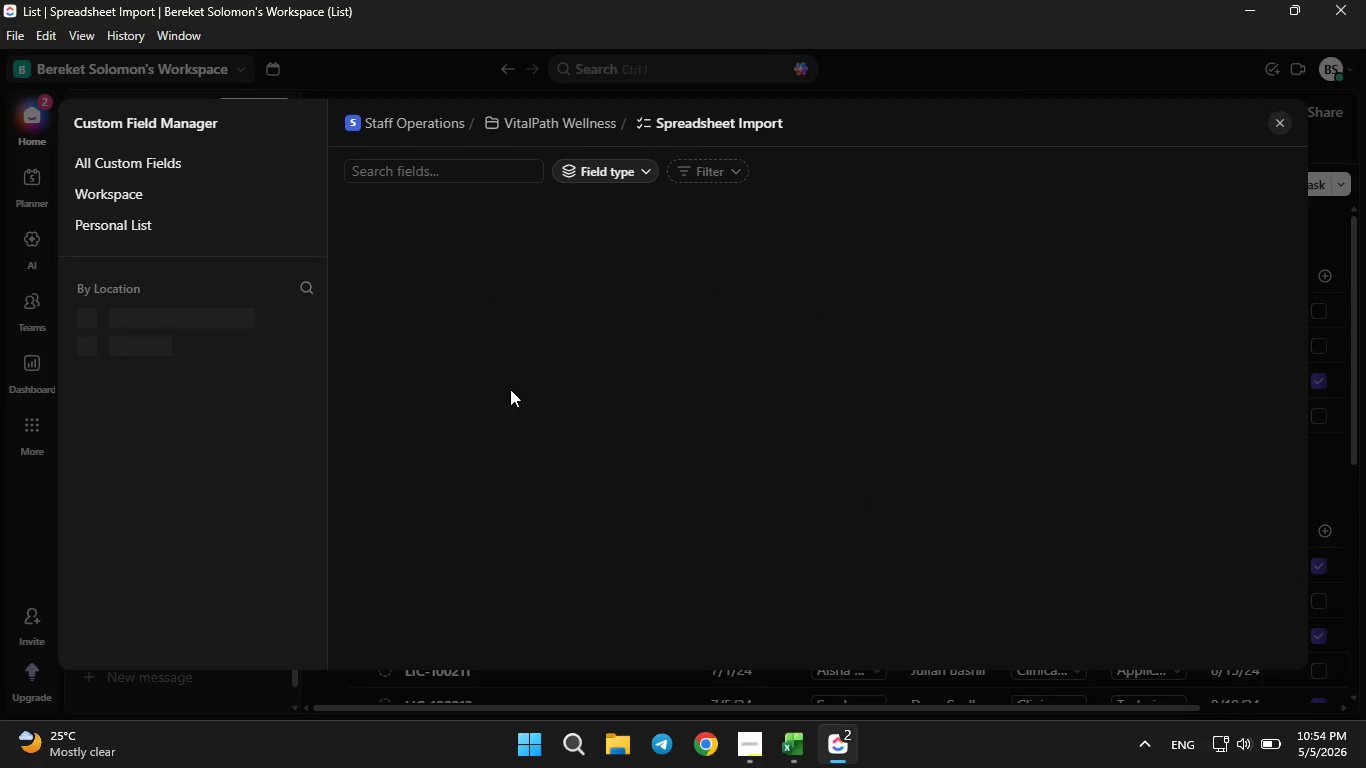 
mouse_move([468, 483])
 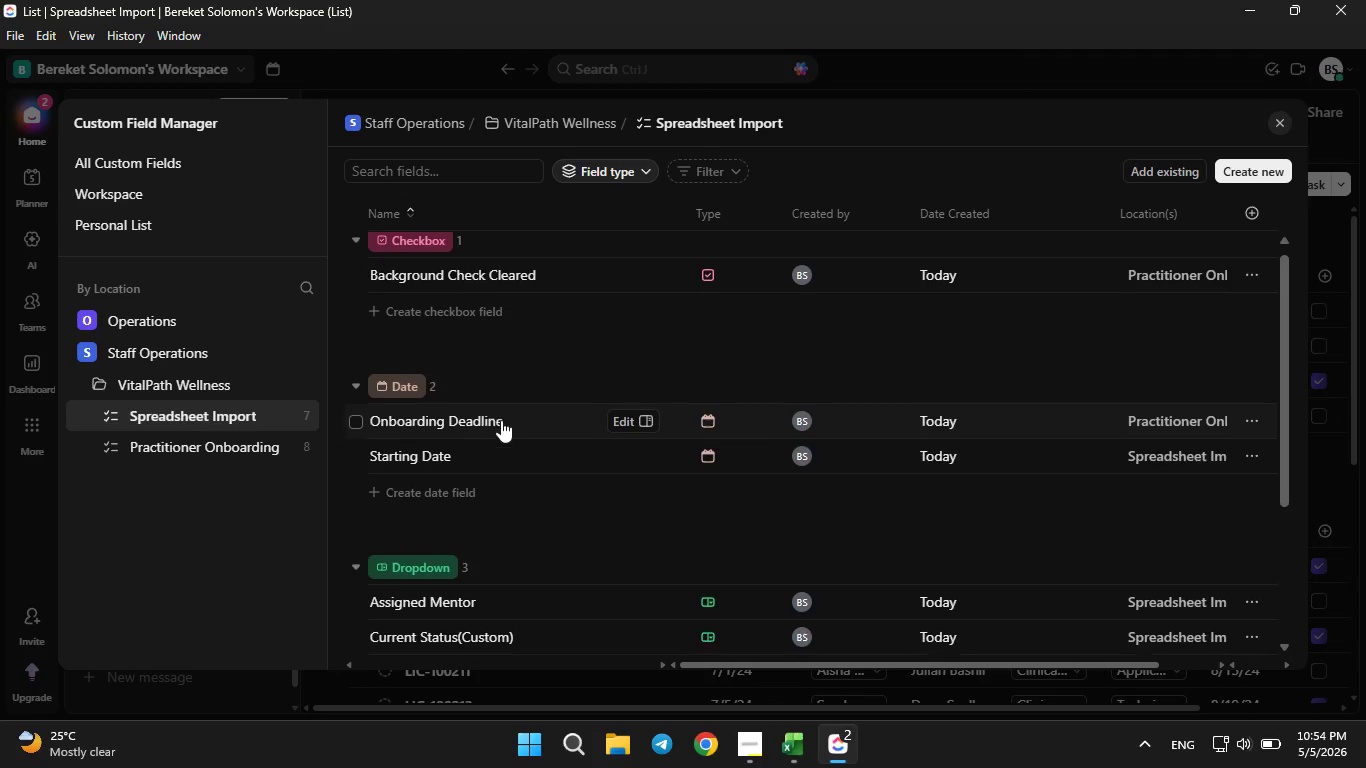 
scroll: coordinate [501, 420], scroll_direction: down, amount: 3.0
 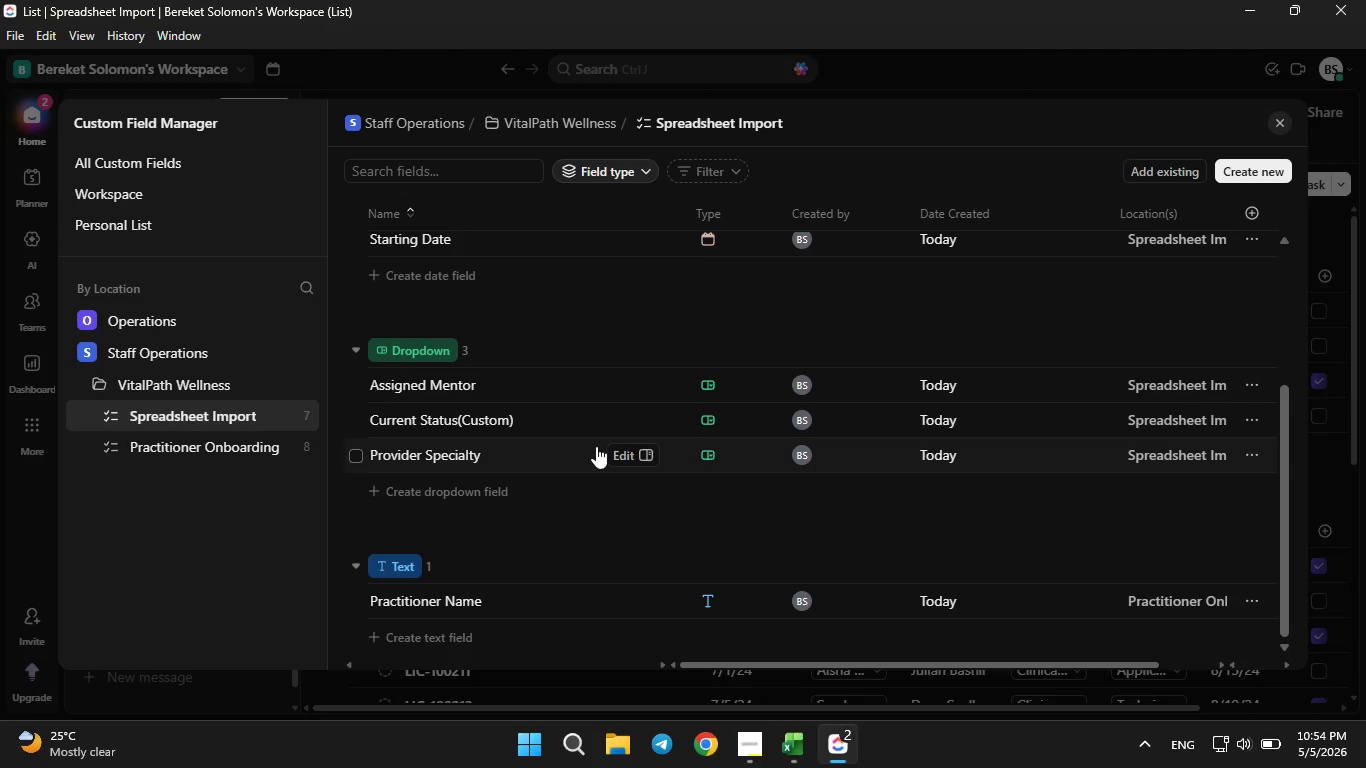 
left_click([610, 451])
 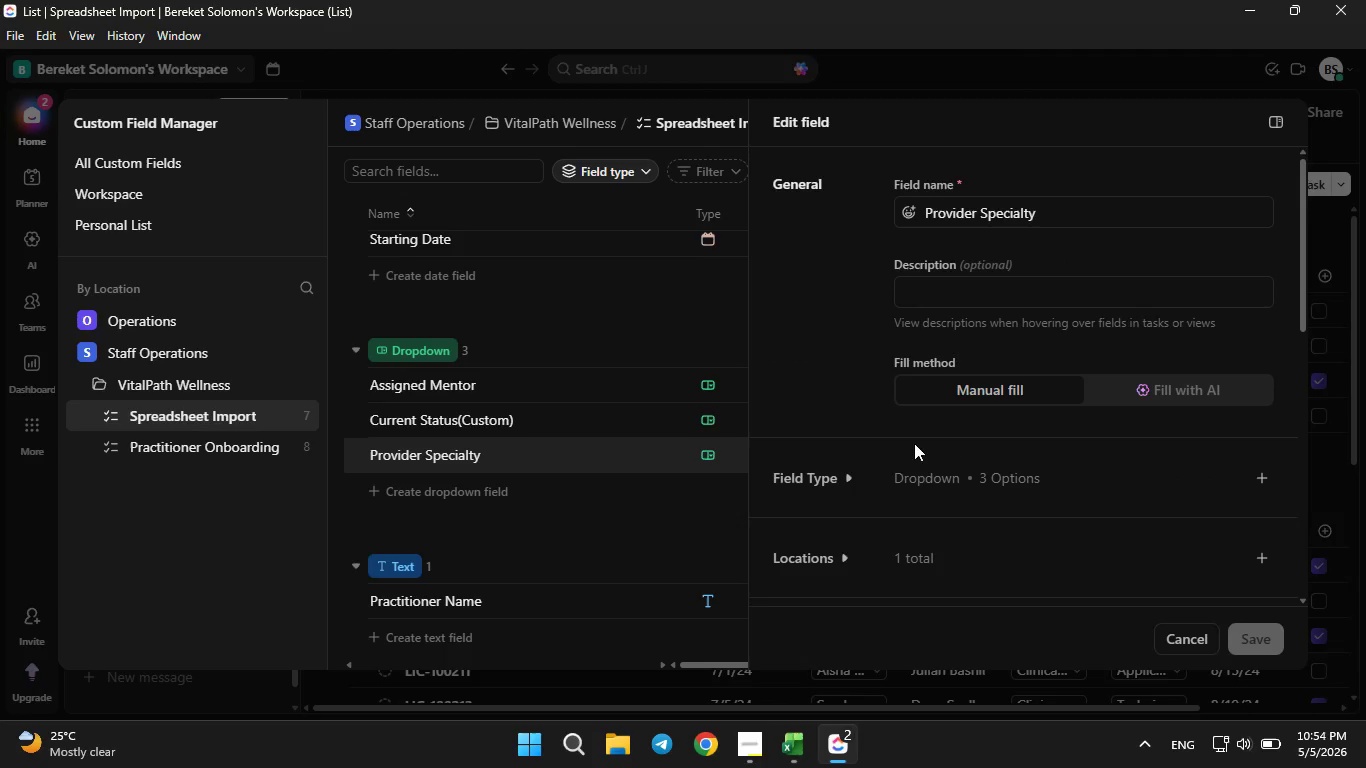 
left_click([832, 485])
 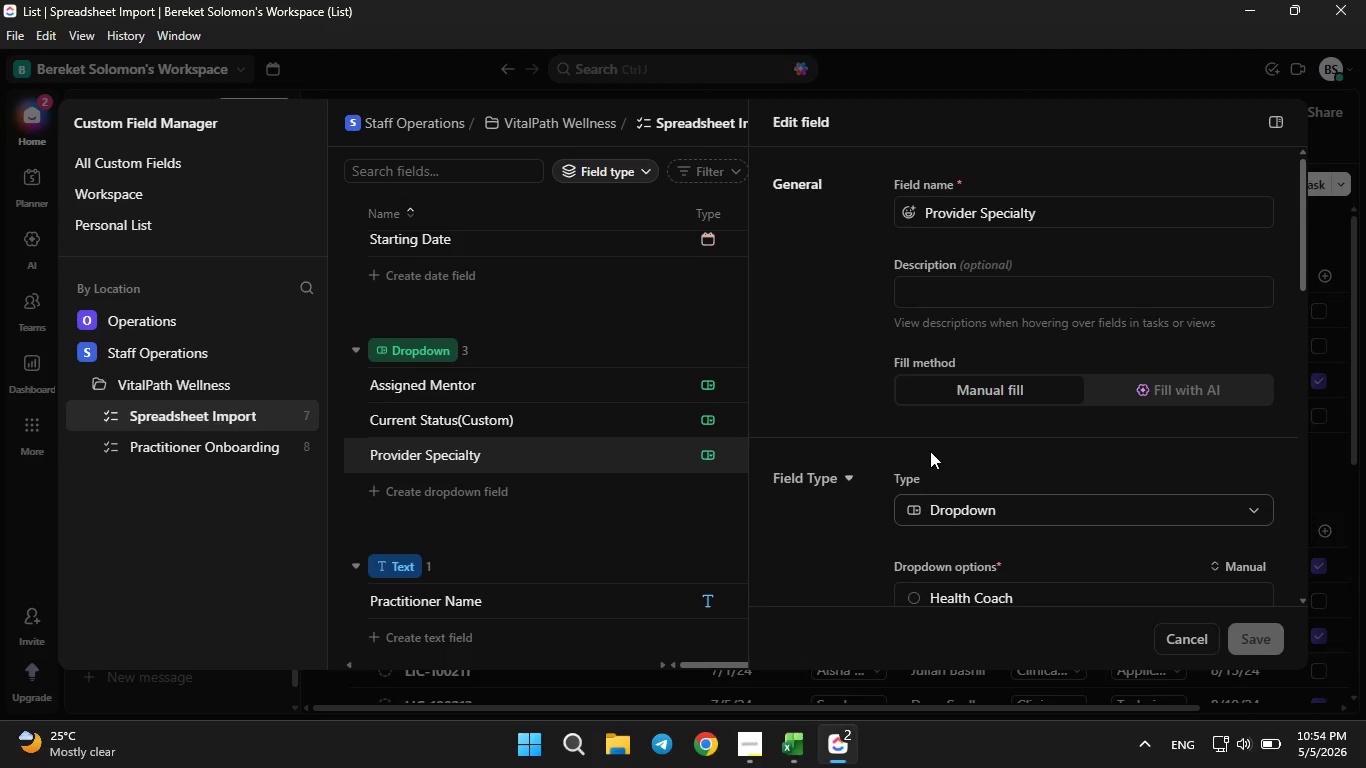 
scroll: coordinate [930, 451], scroll_direction: down, amount: 4.0
 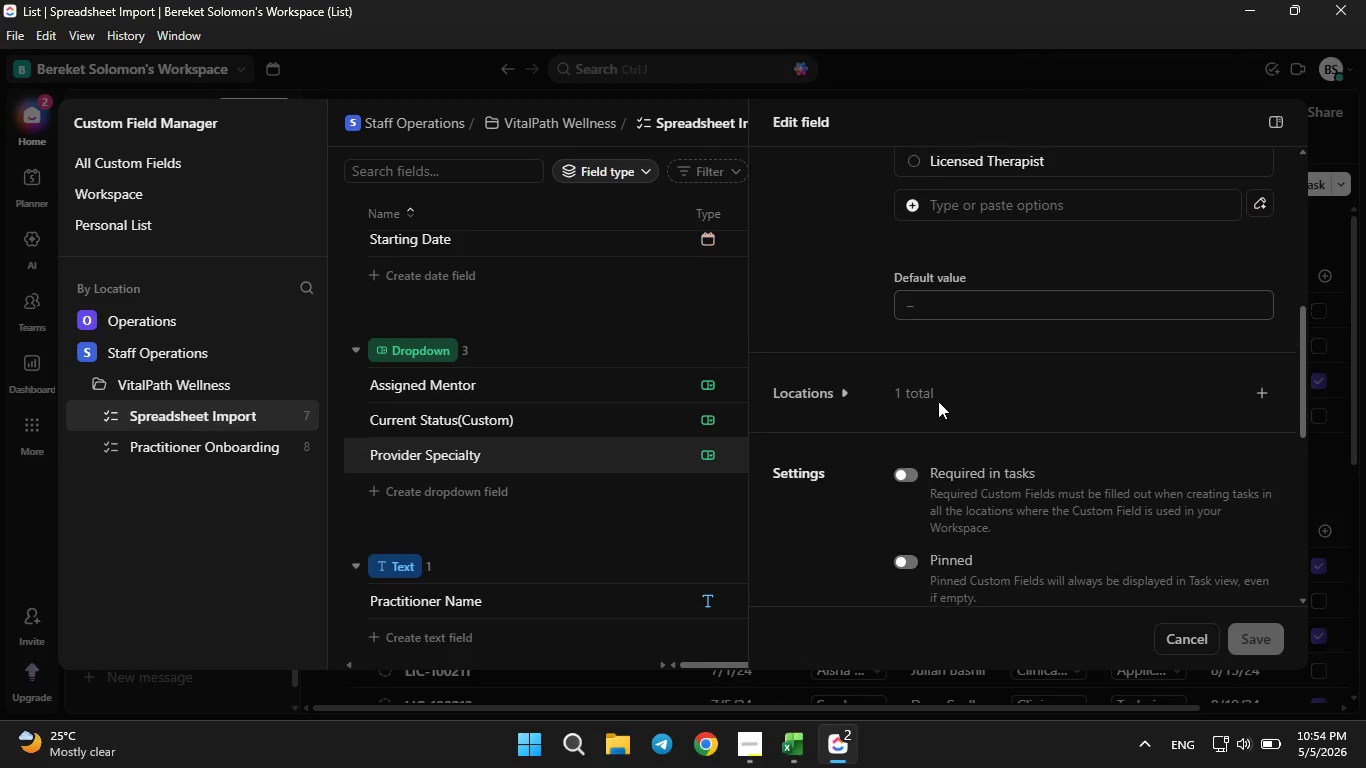 
scroll: coordinate [938, 401], scroll_direction: up, amount: 1.0
 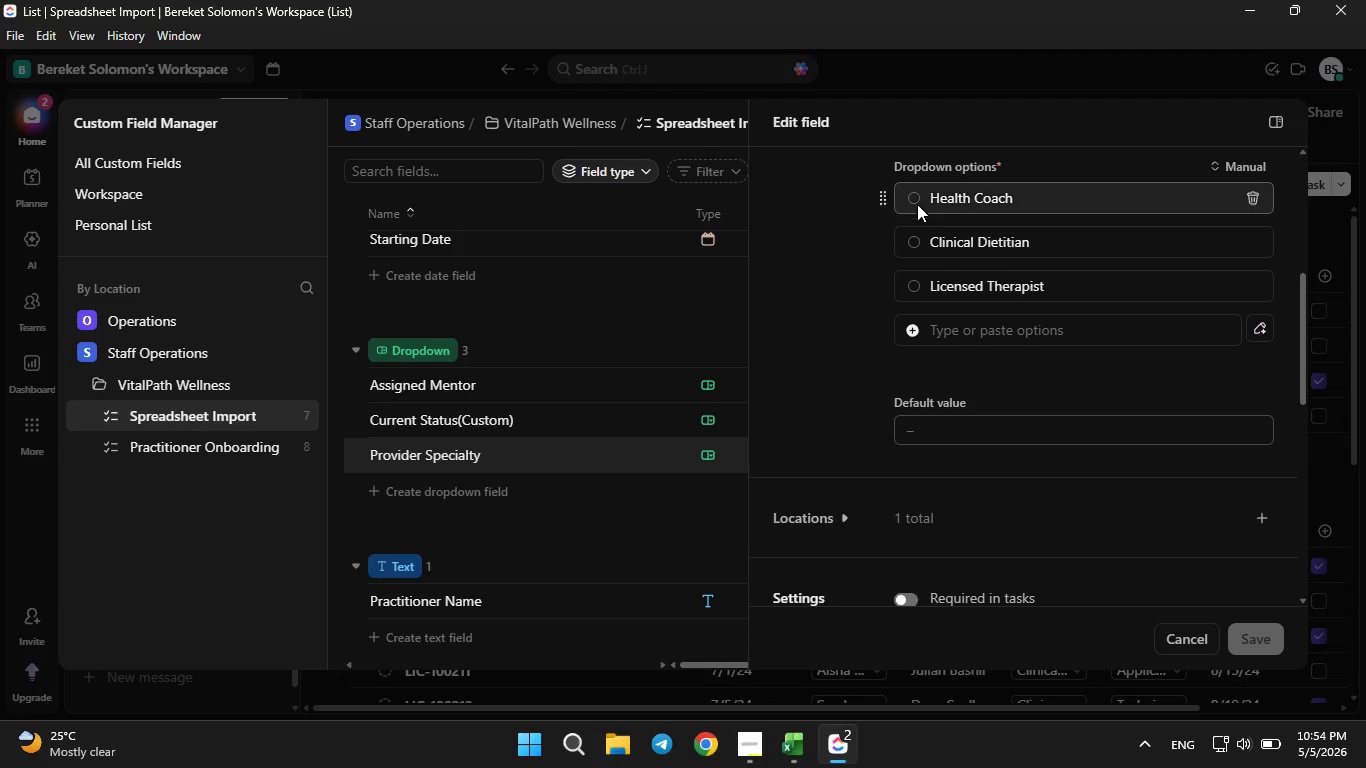 
left_click([913, 196])
 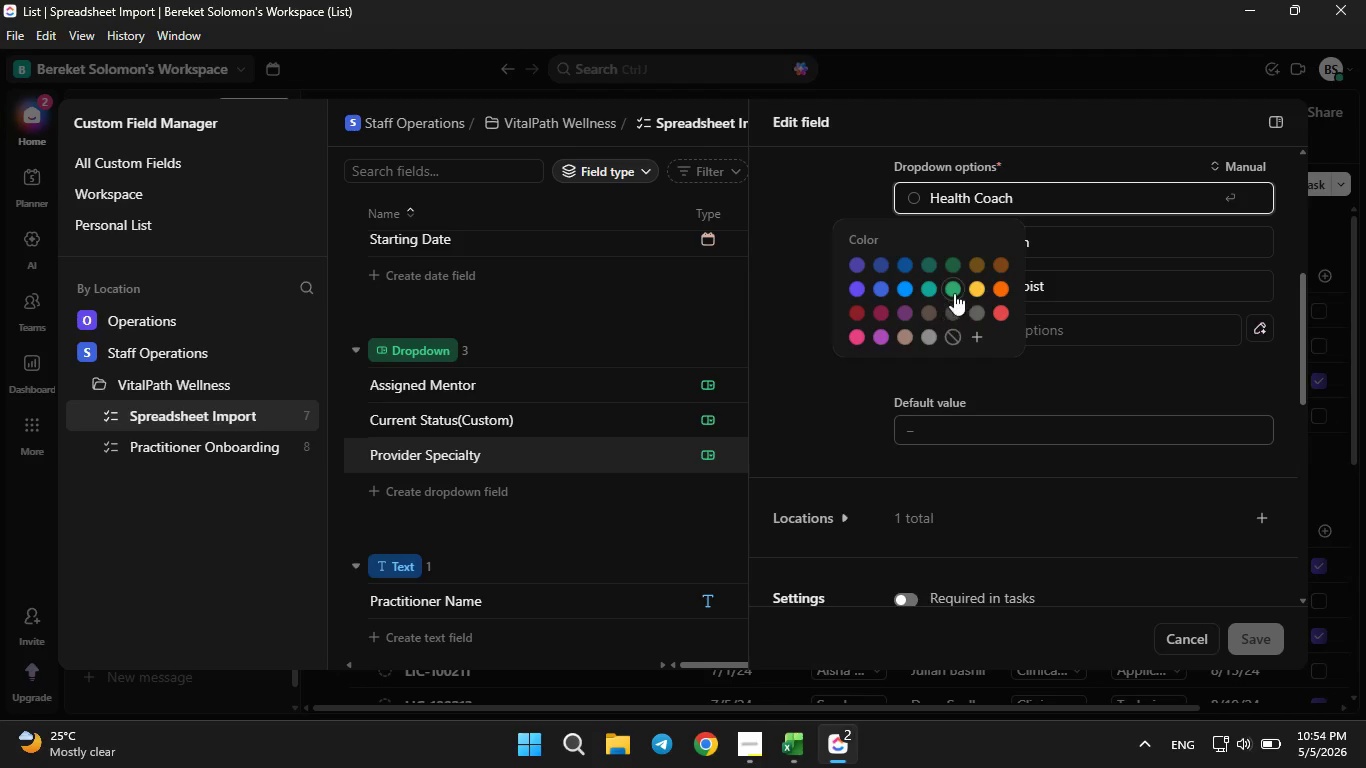 
left_click([954, 293])
 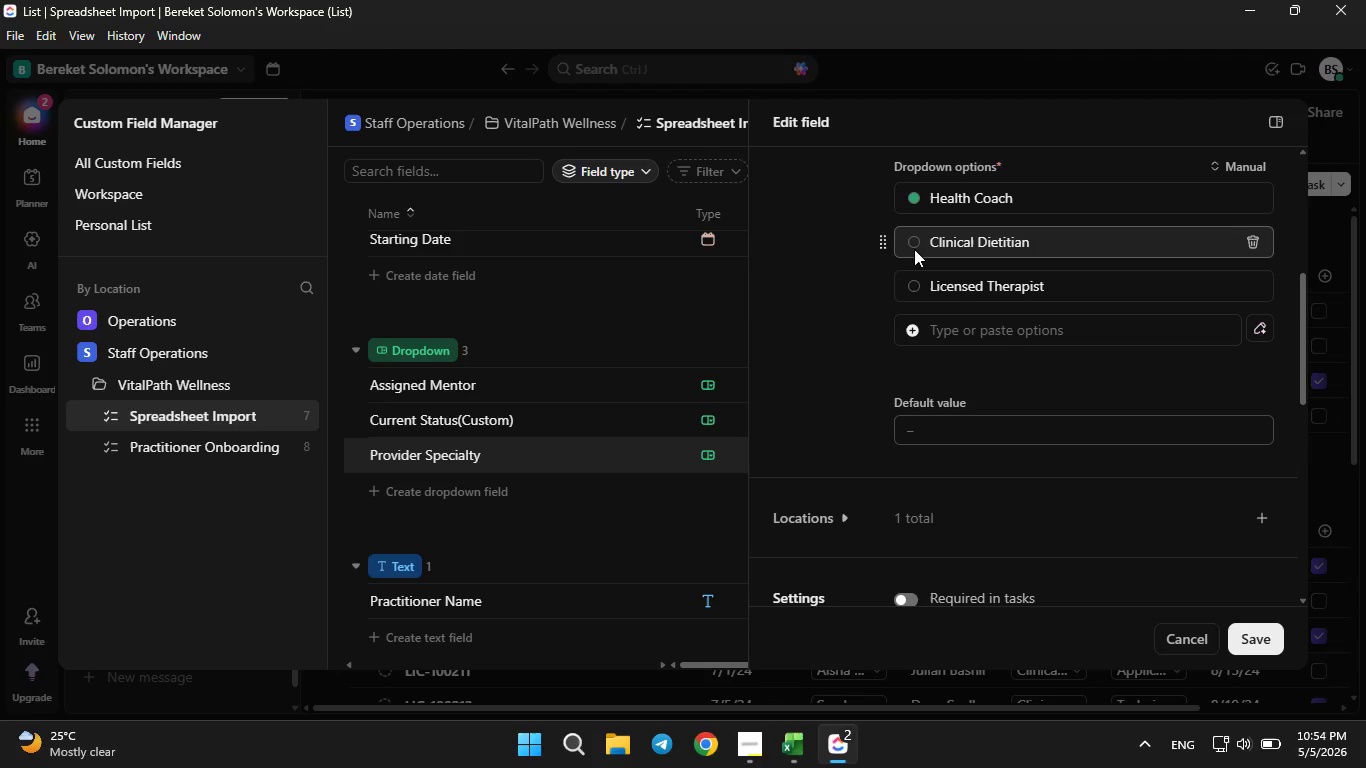 
left_click([913, 247])
 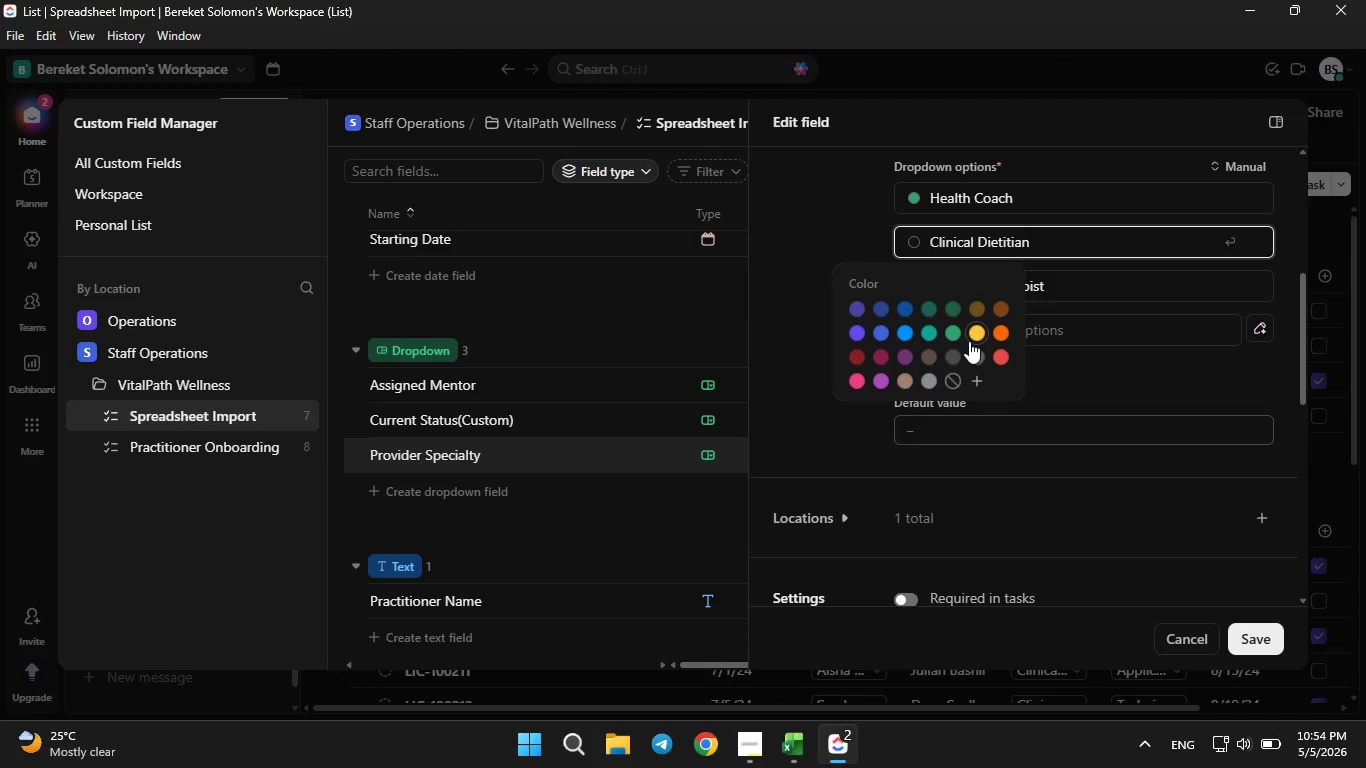 
left_click([976, 339])
 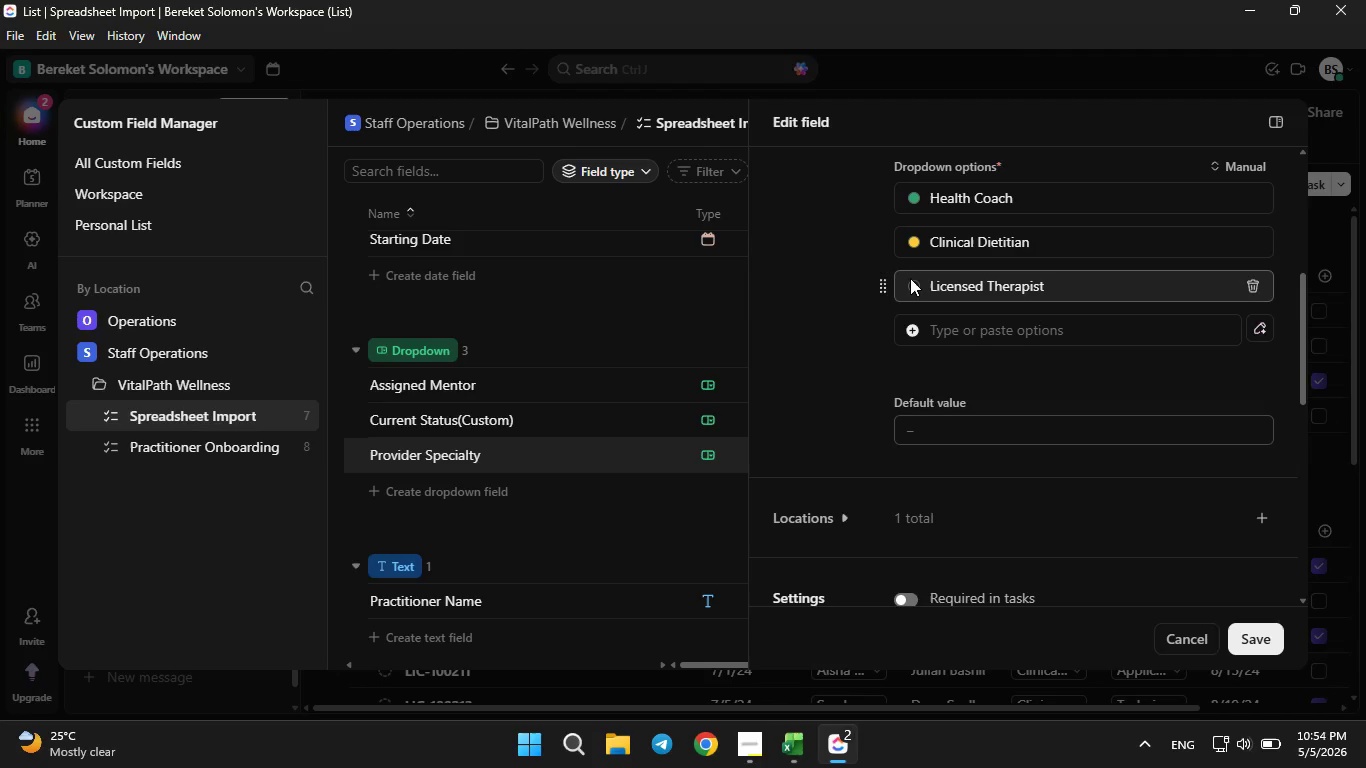 
left_click([910, 278])
 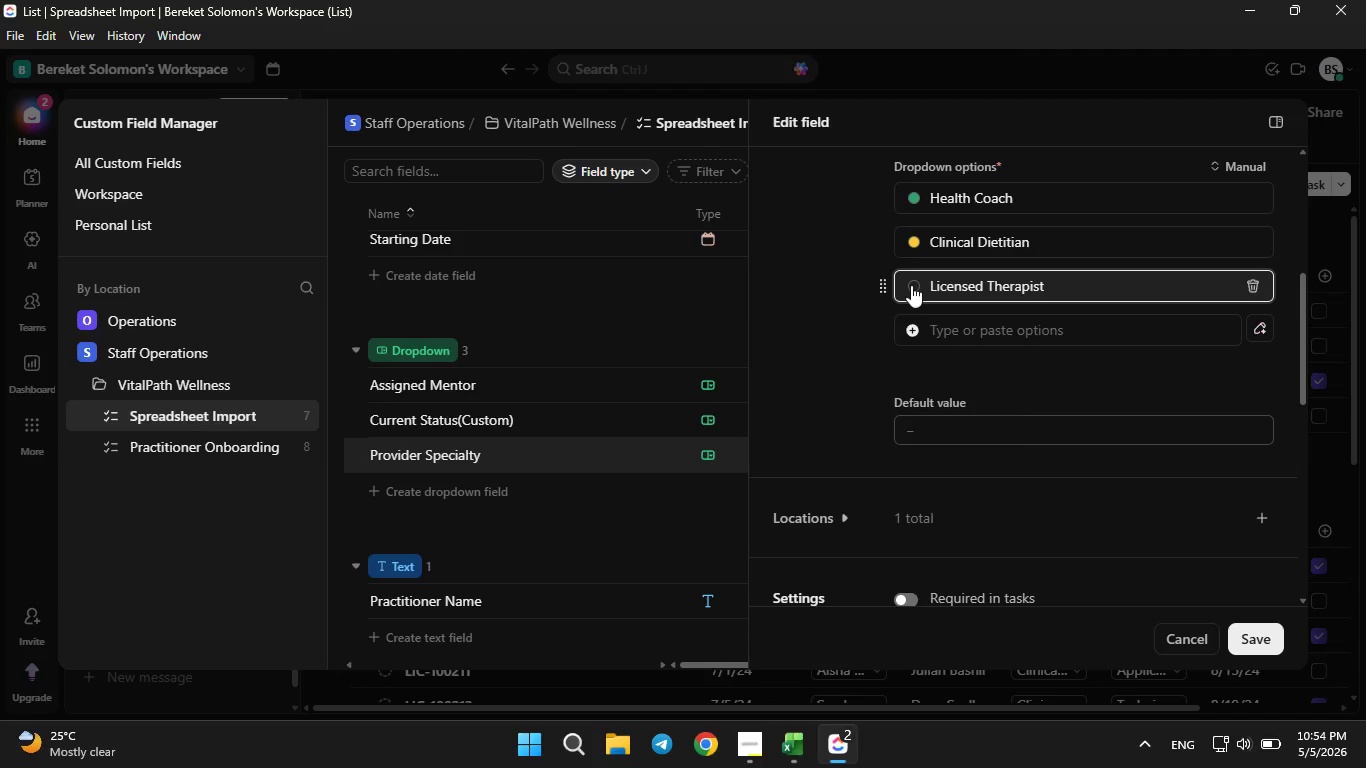 
double_click([911, 285])
 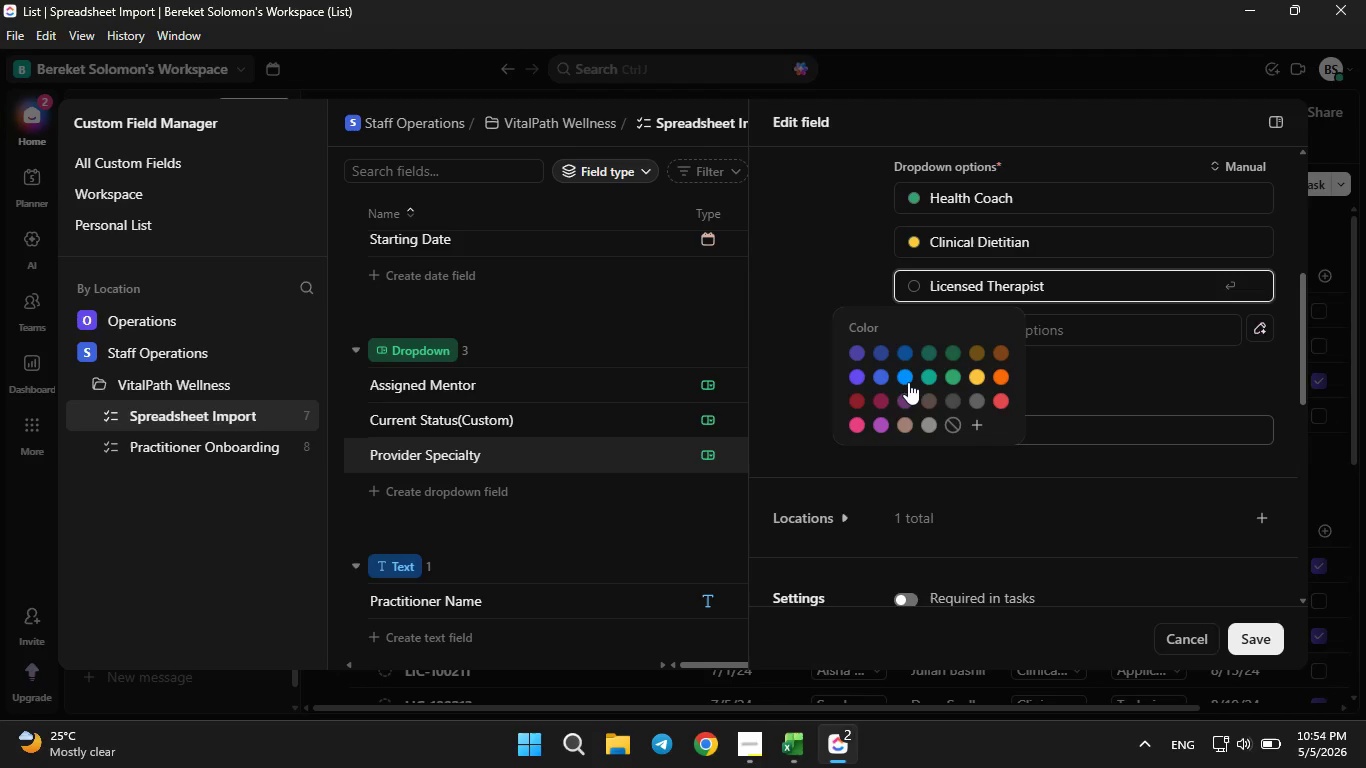 
left_click([905, 382])
 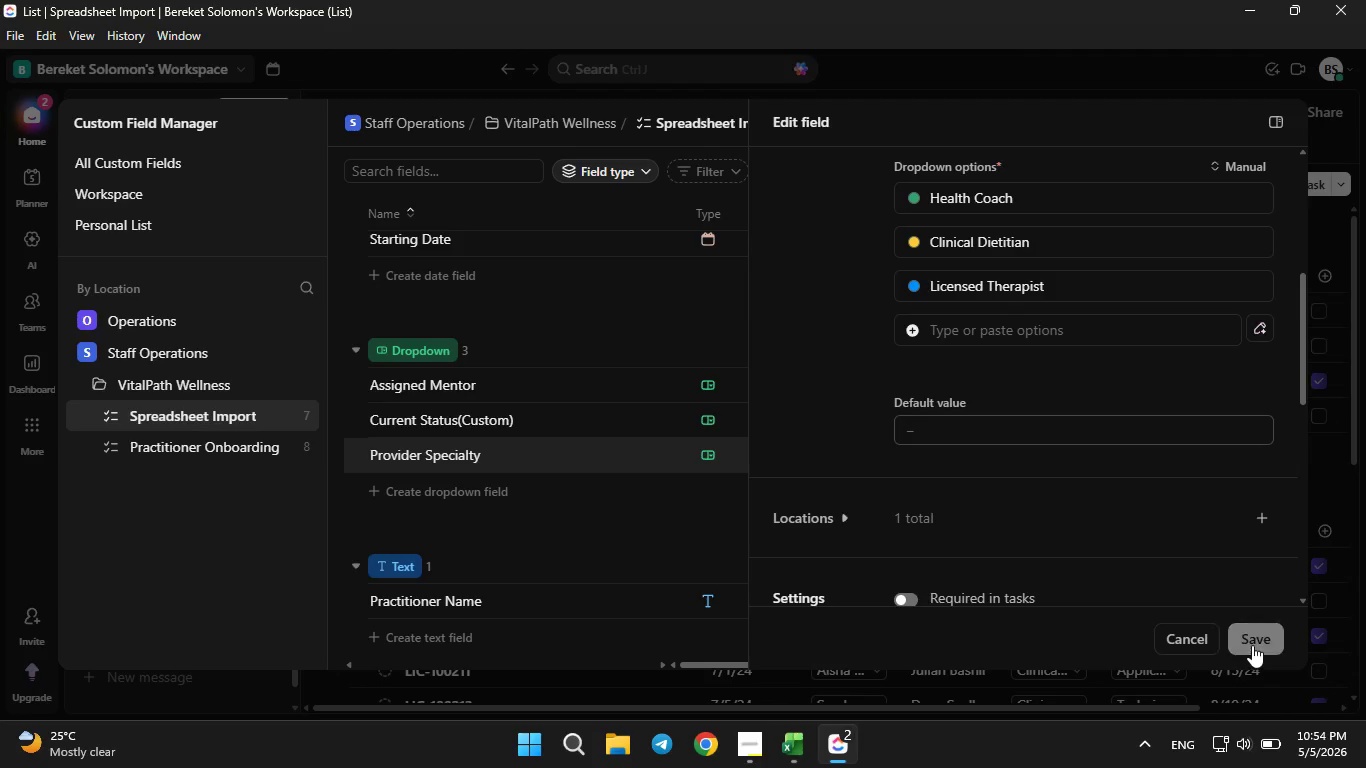 
left_click([1252, 645])
 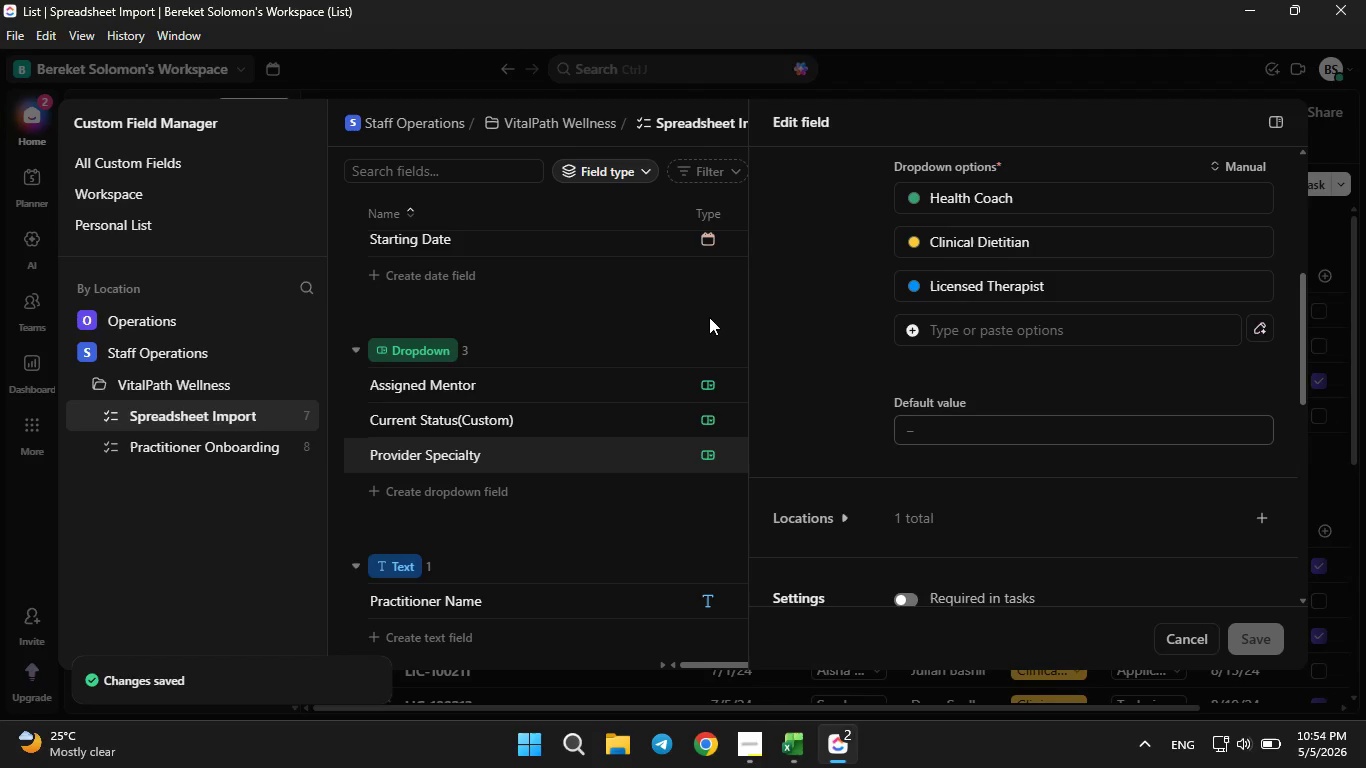 
left_click([709, 317])
 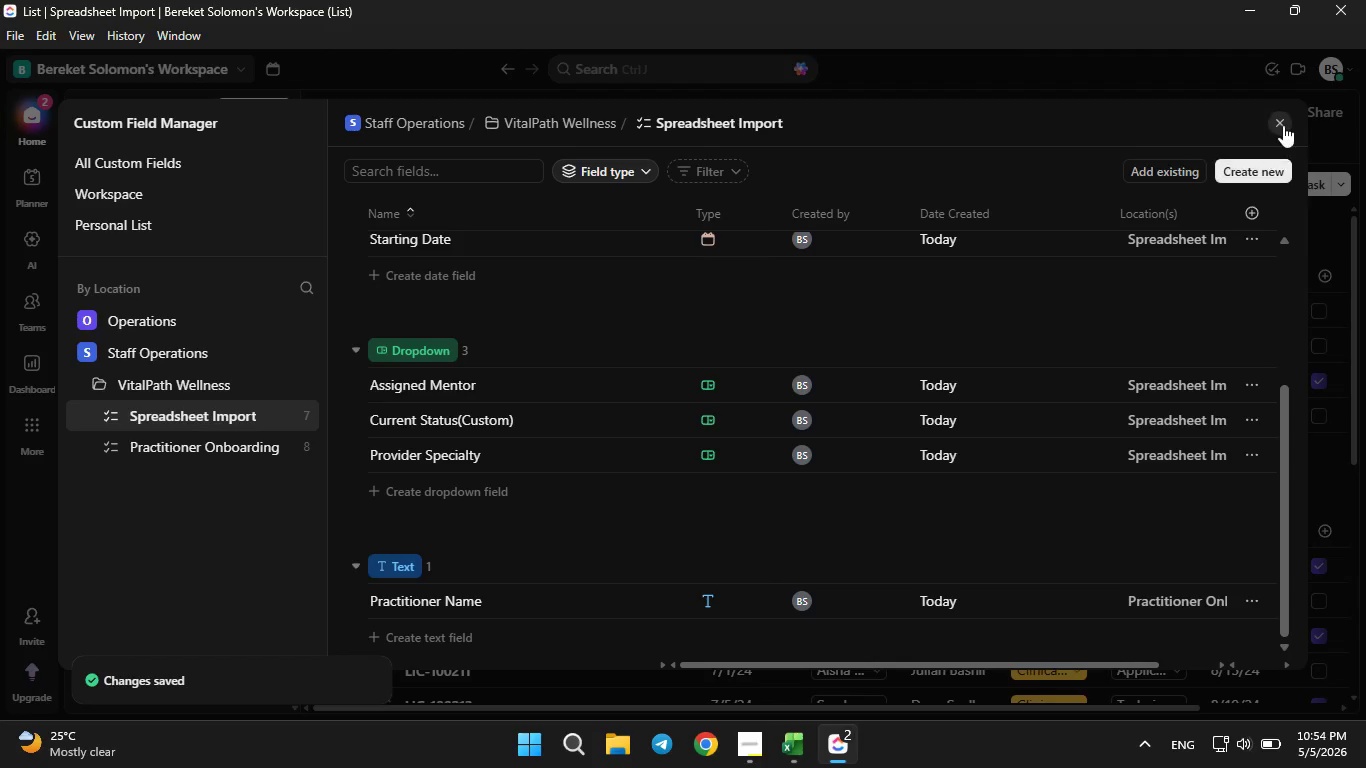 
left_click([1283, 124])
 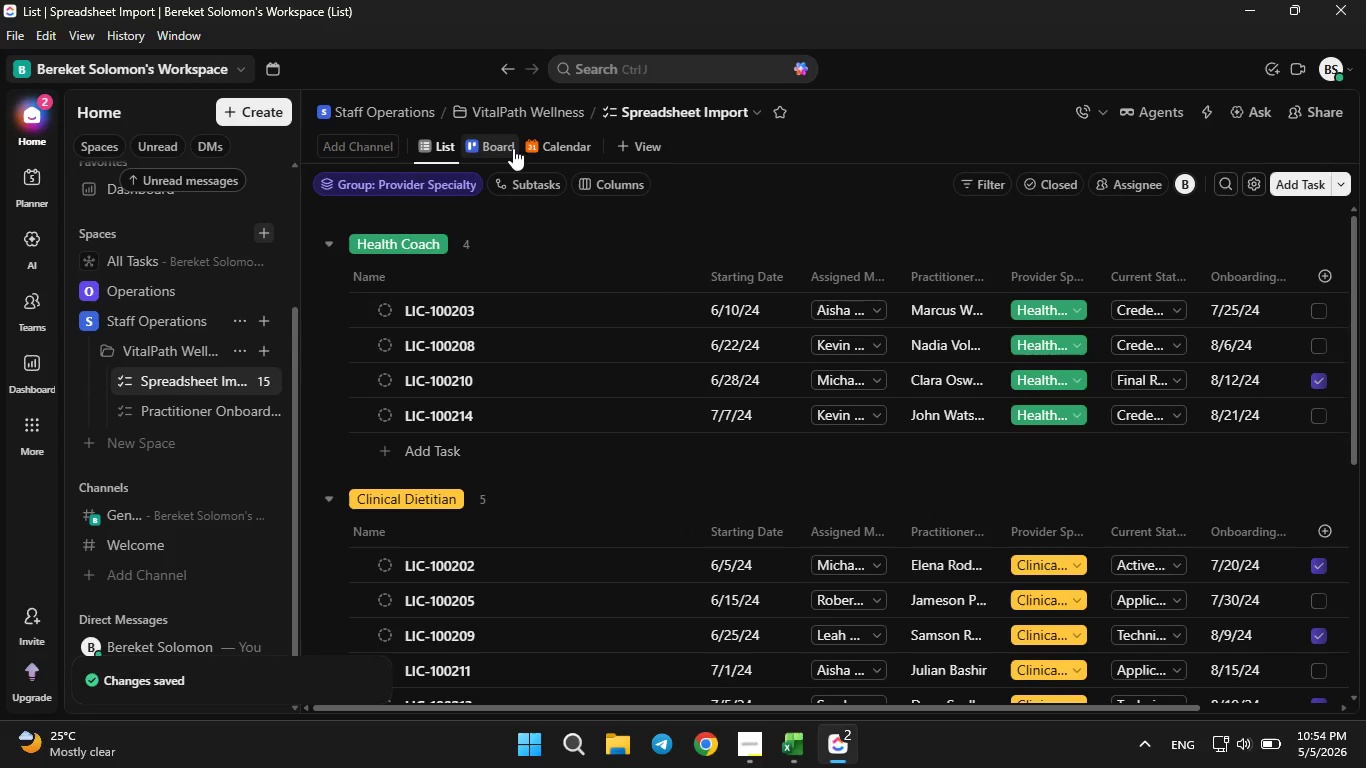 
left_click([506, 148])
 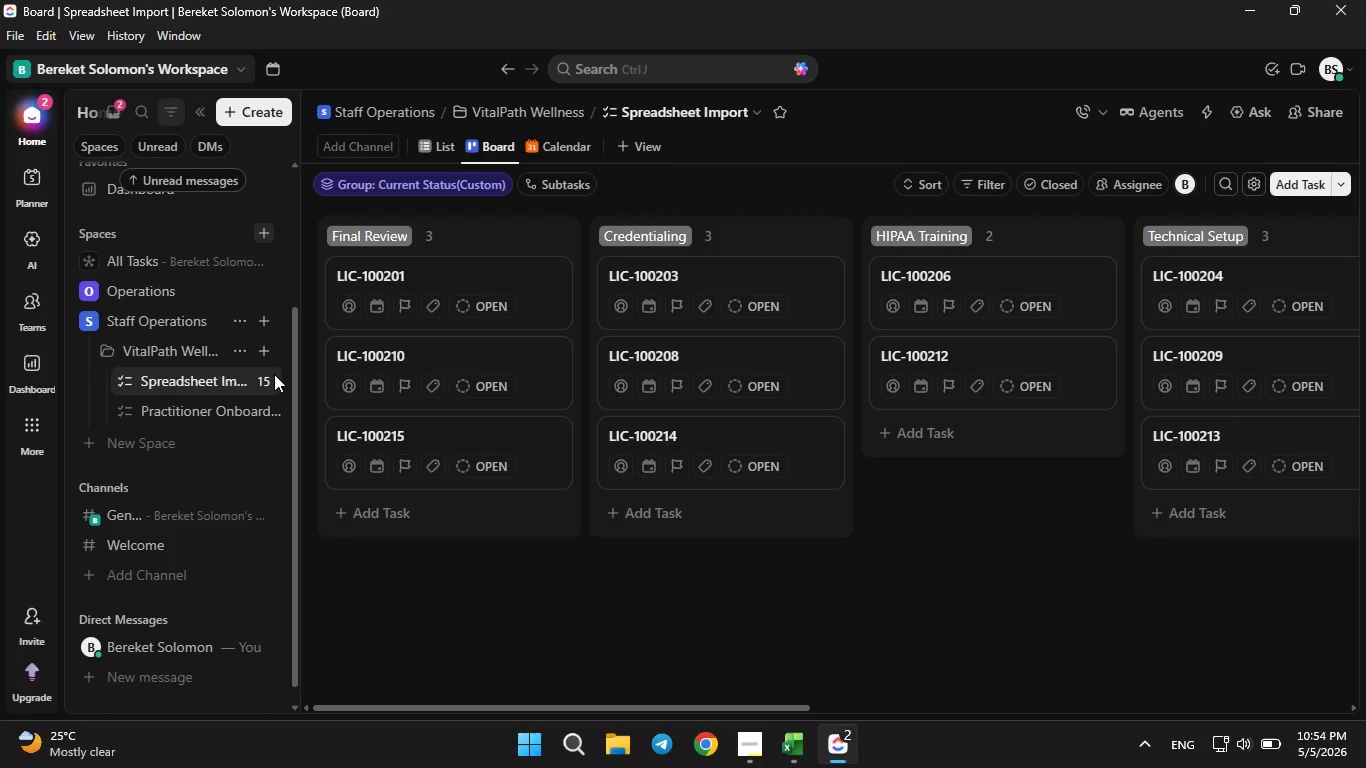 
left_click([245, 378])
 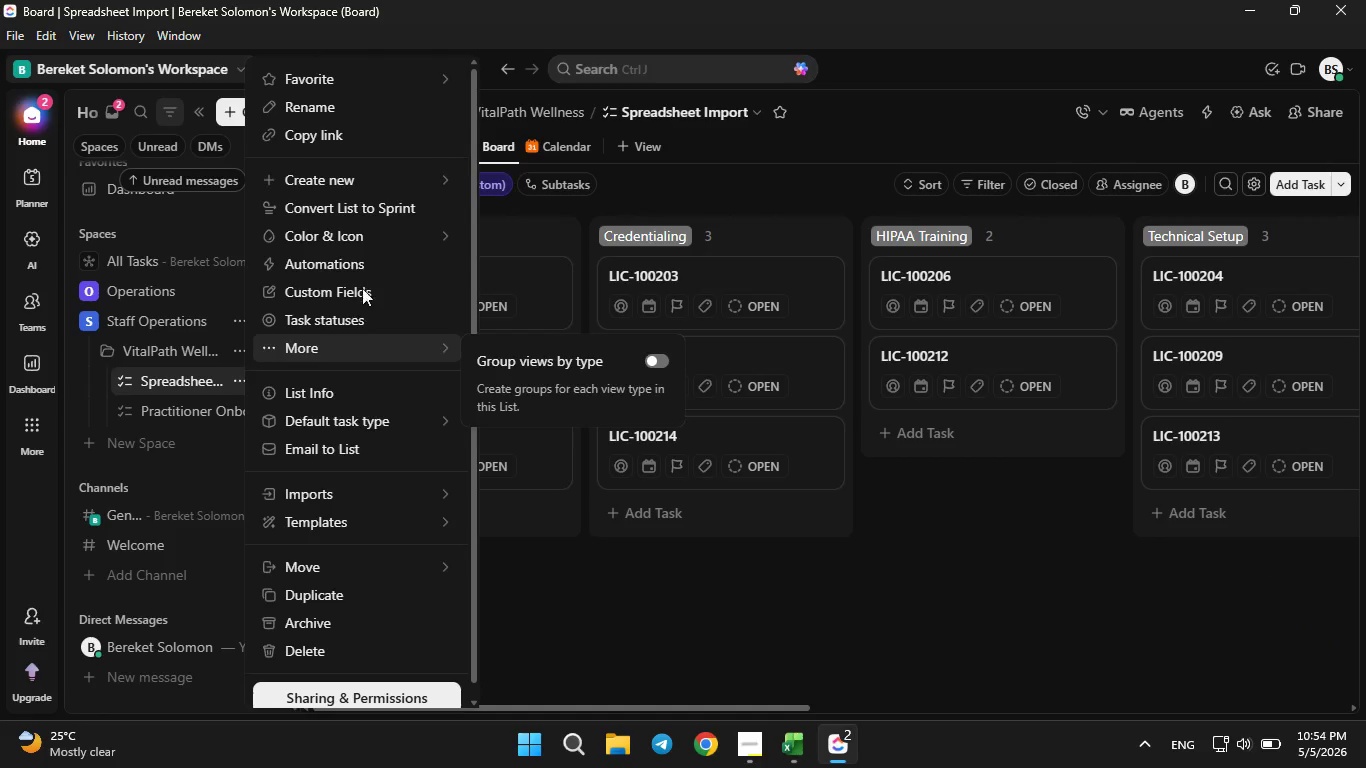 
left_click([362, 286])
 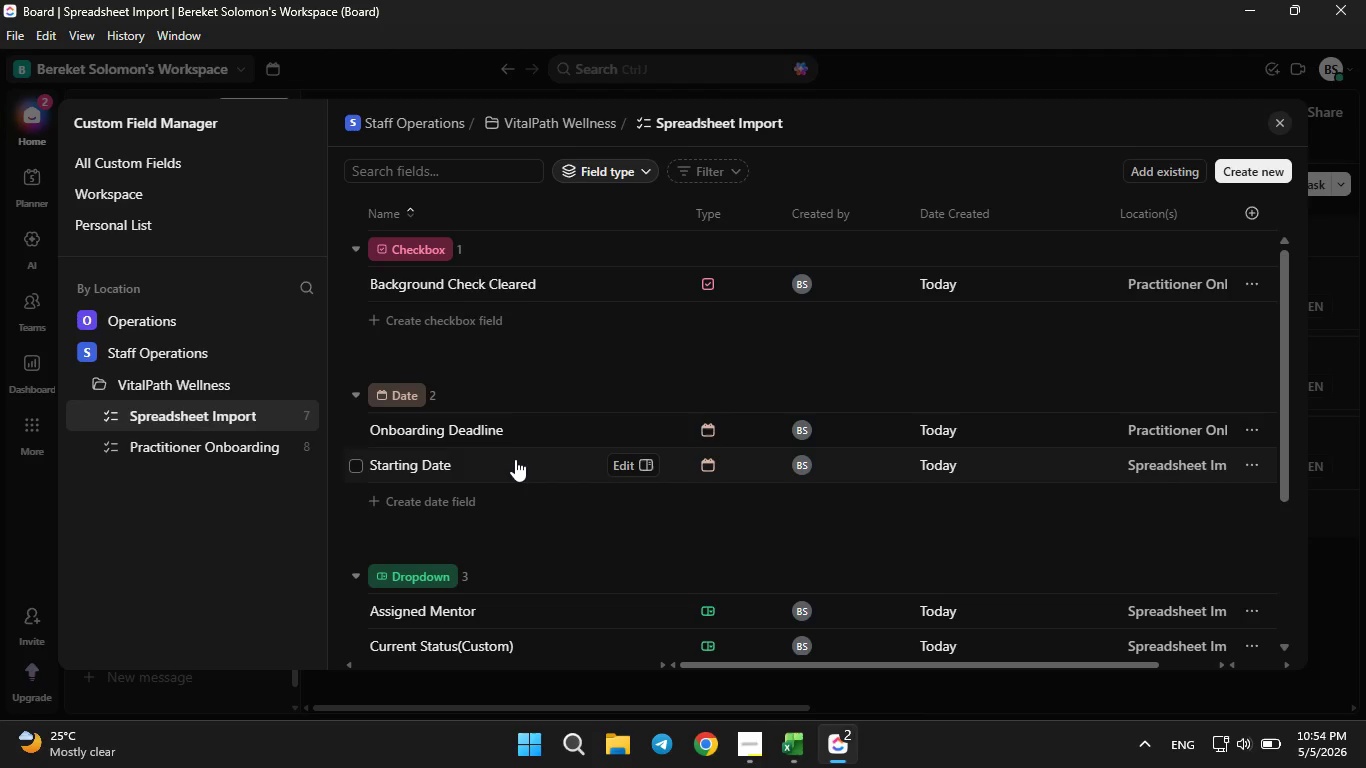 
scroll: coordinate [519, 442], scroll_direction: down, amount: 1.0
 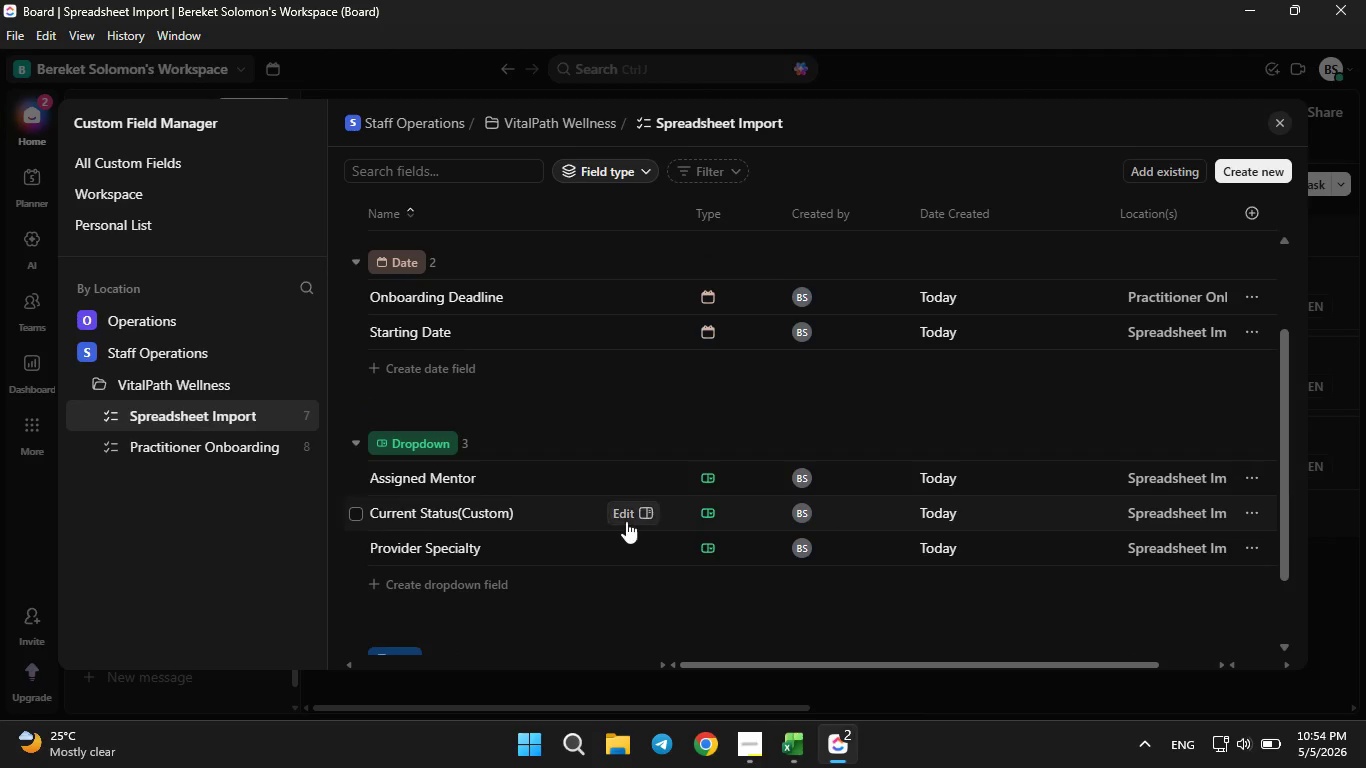 
left_click([627, 520])
 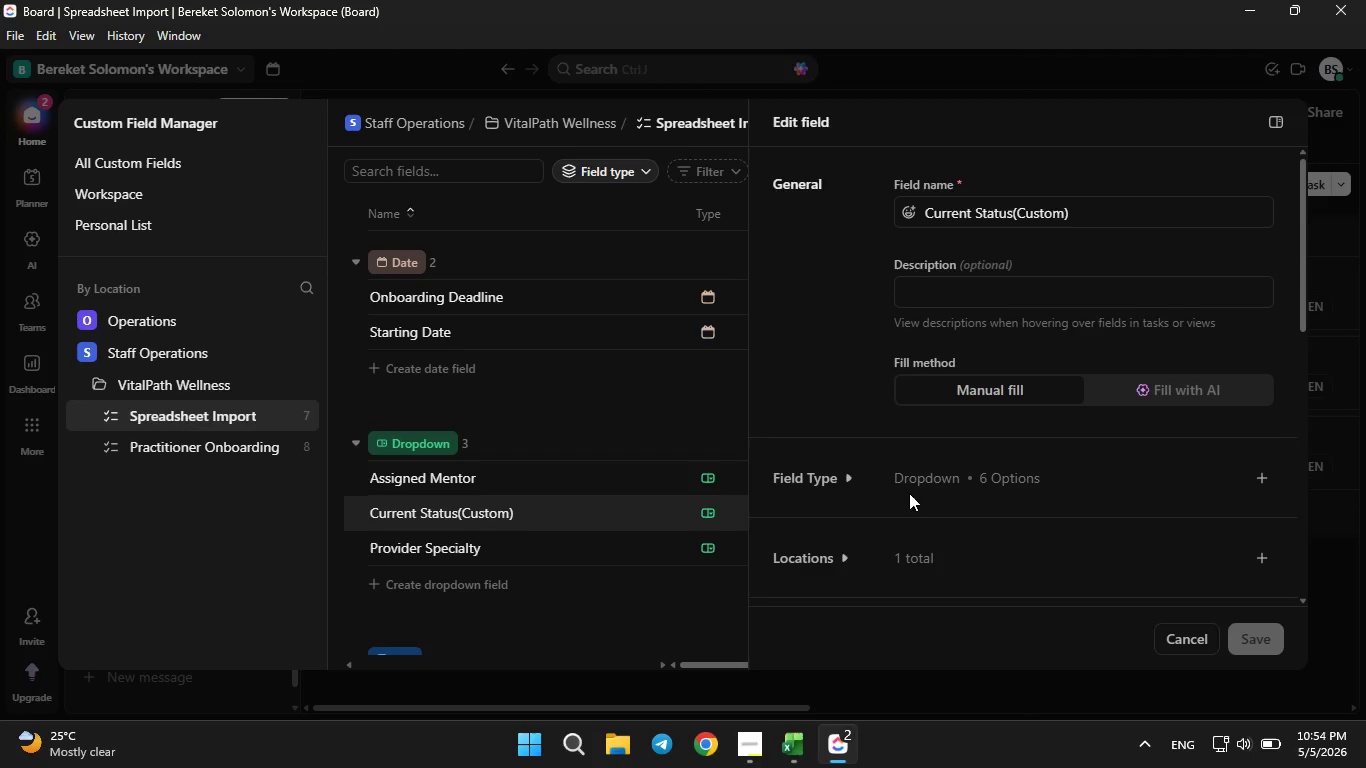 
left_click([806, 467])
 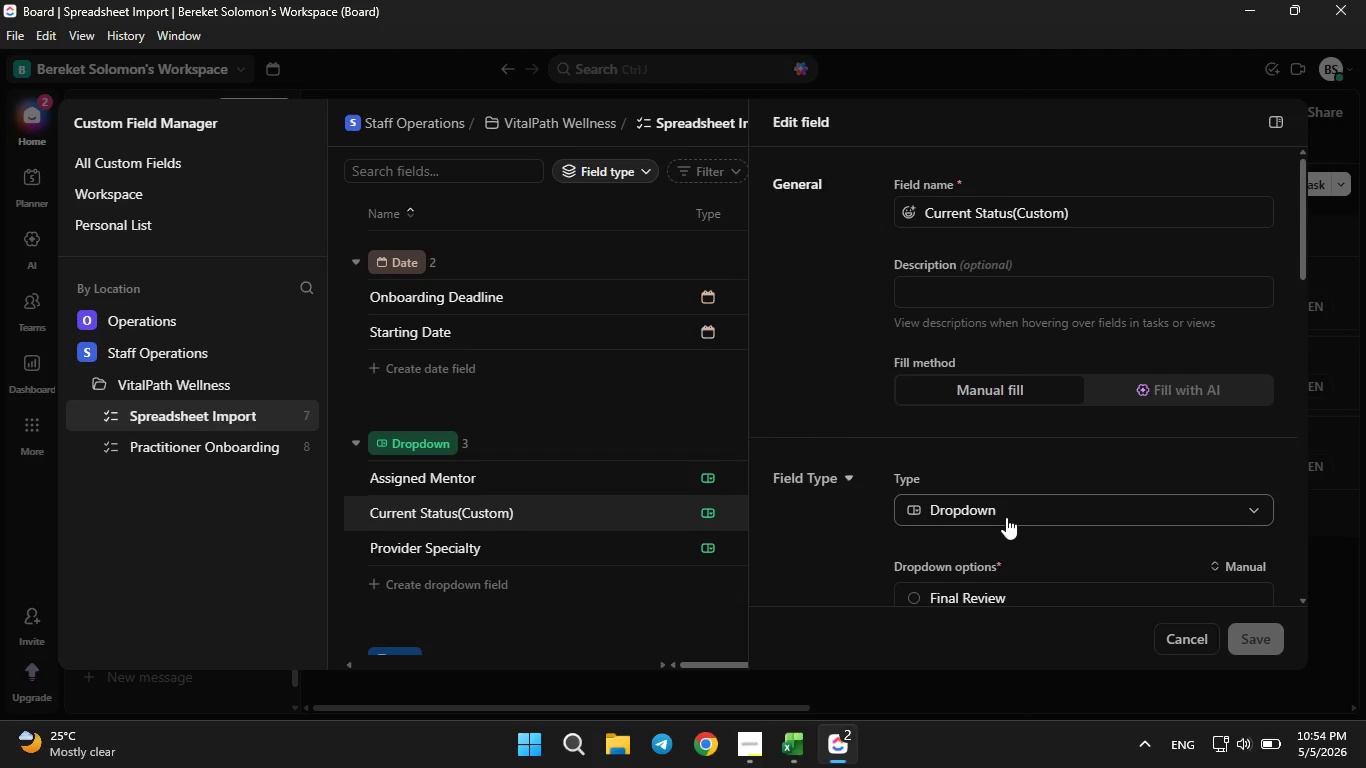 
scroll: coordinate [1006, 517], scroll_direction: down, amount: 3.0
 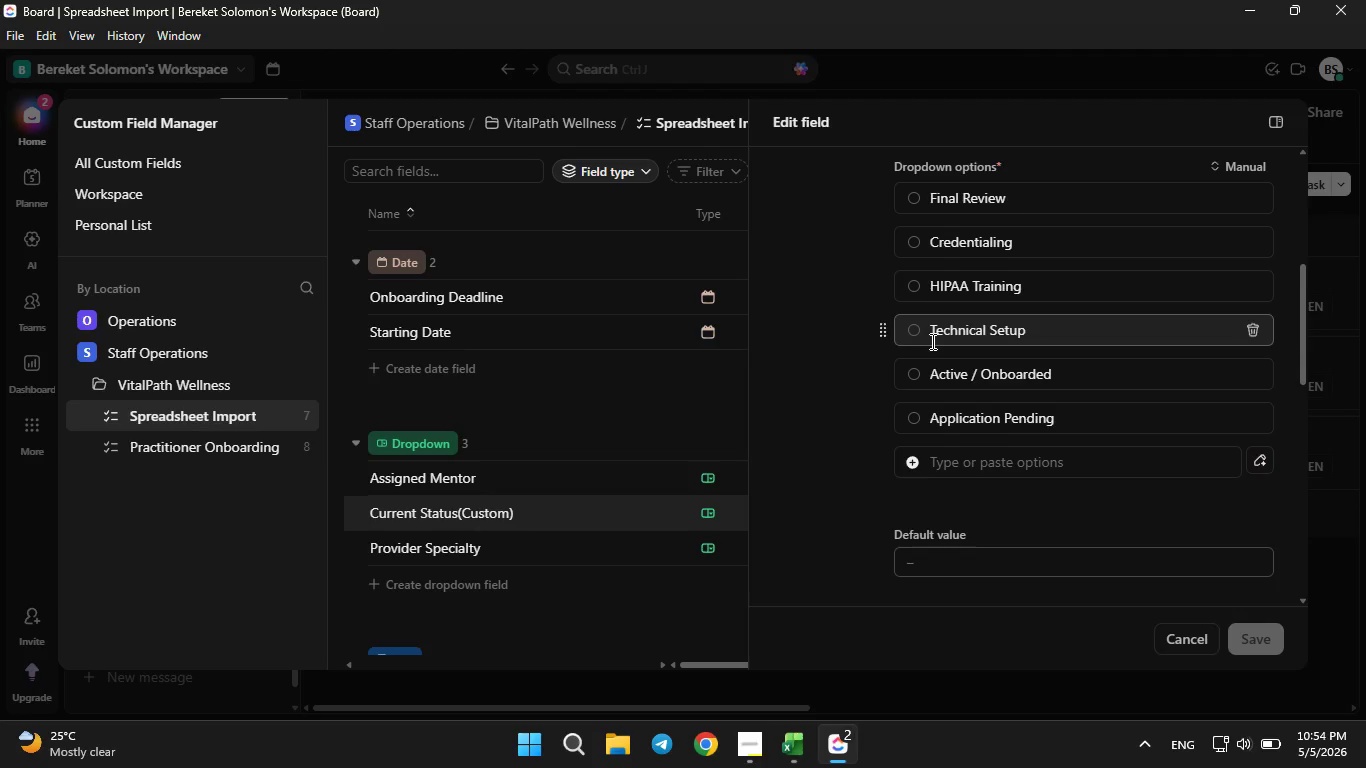 
wait(9.27)
 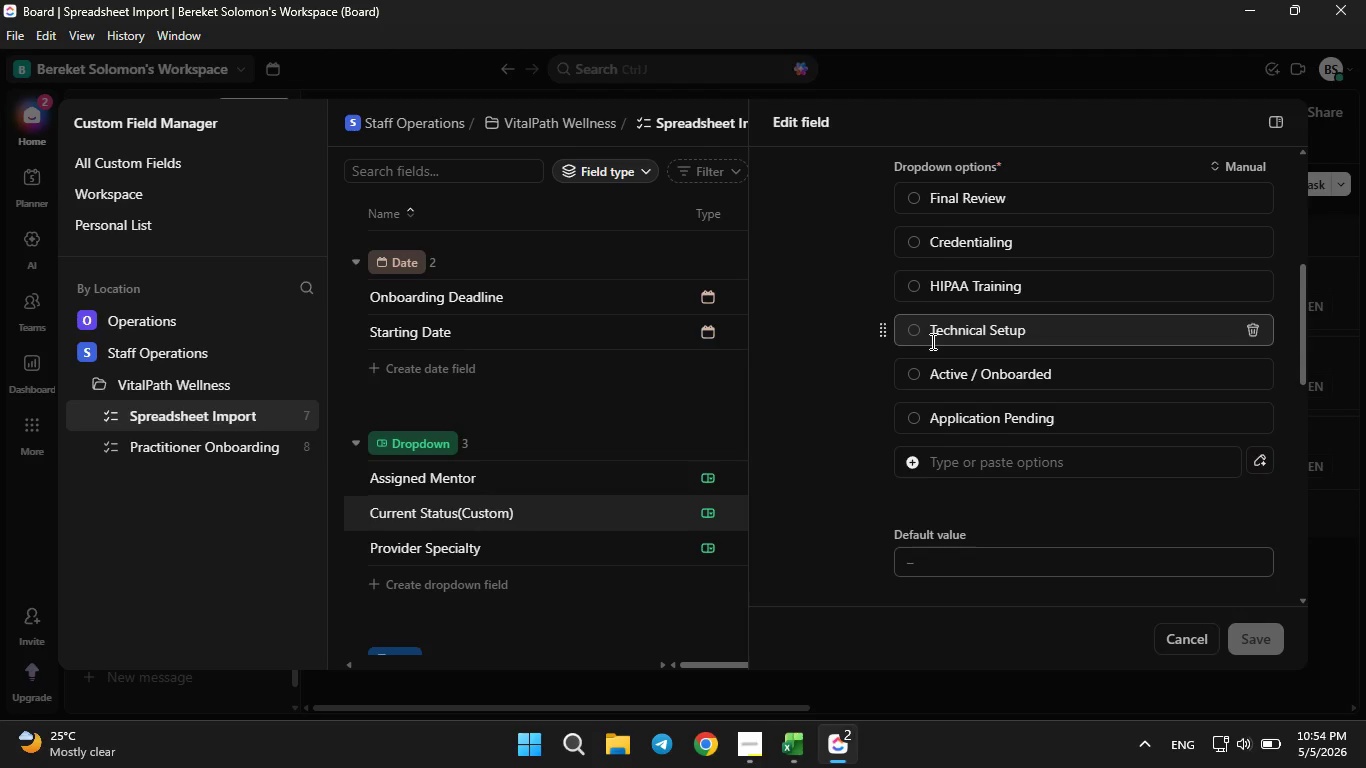 
left_click([917, 208])
 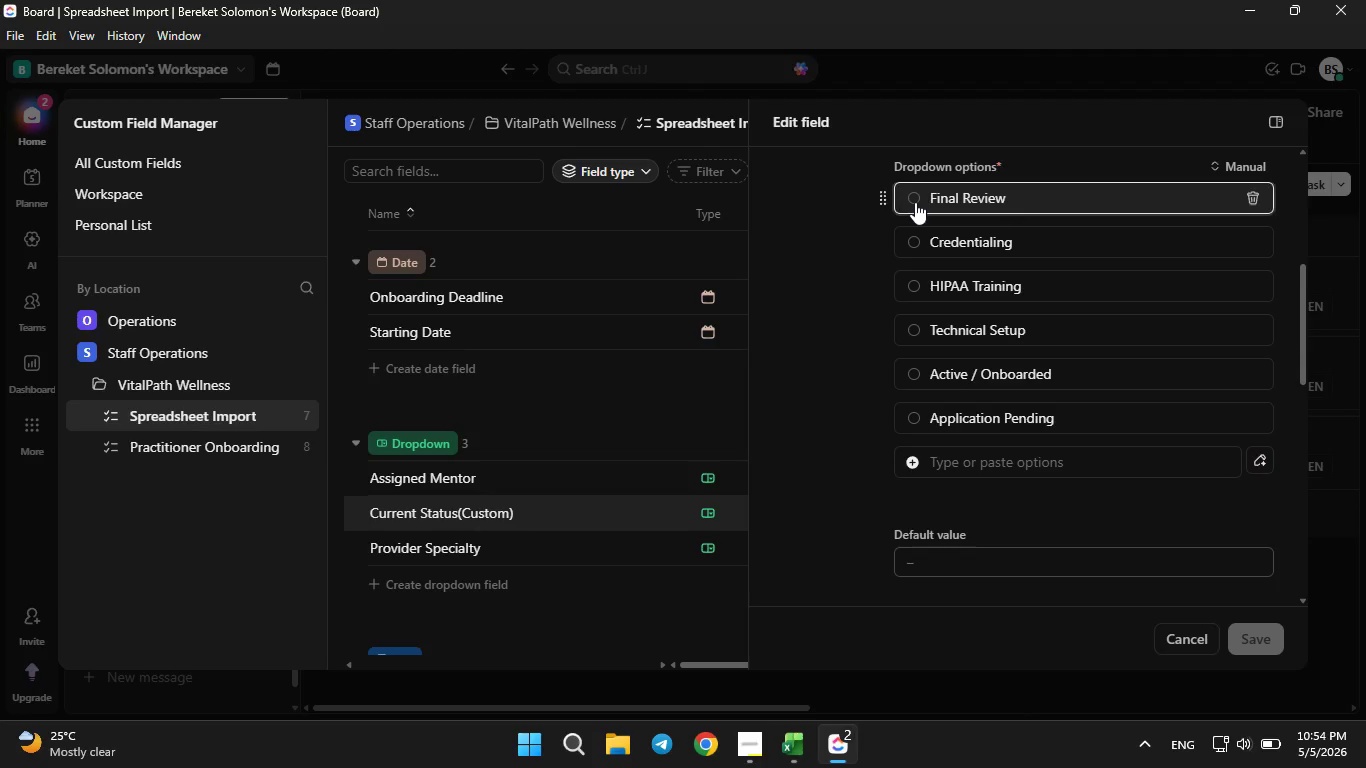 
left_click([915, 202])
 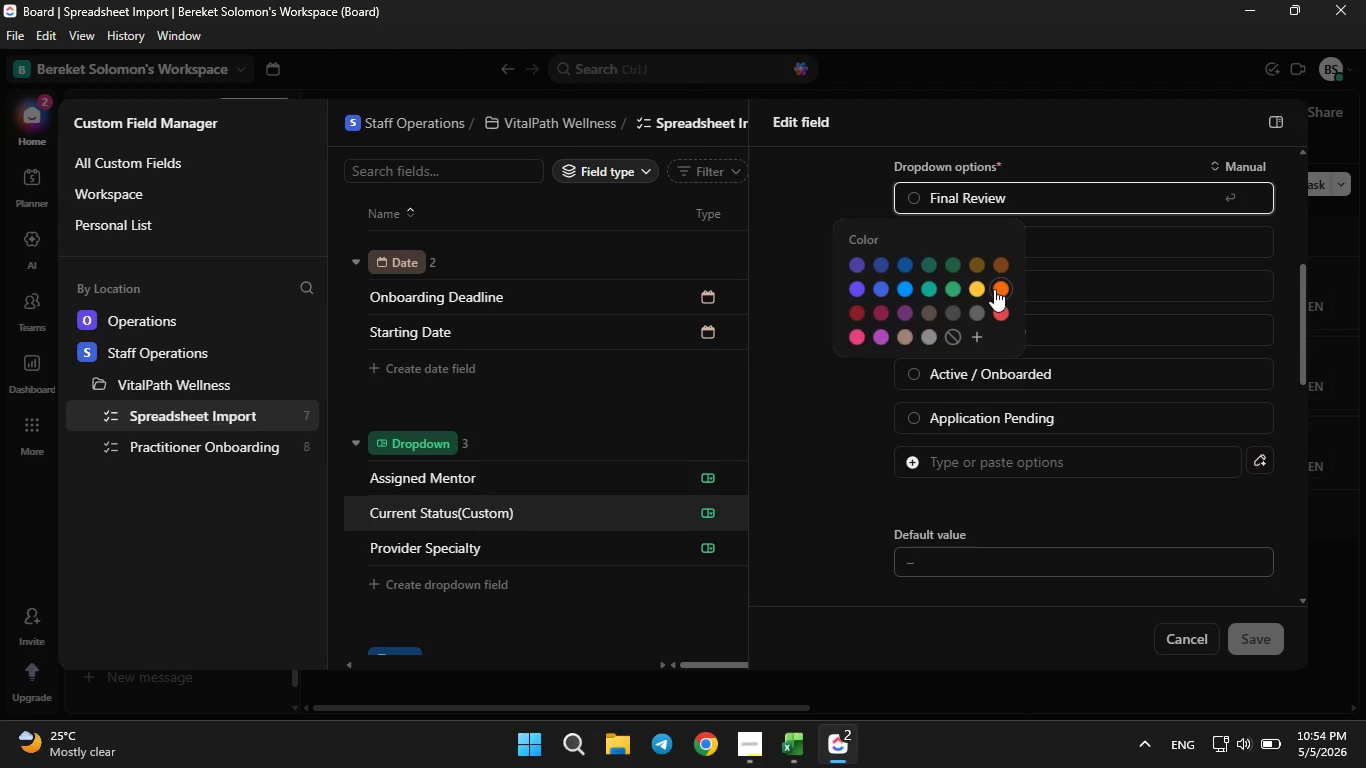 
left_click([994, 289])
 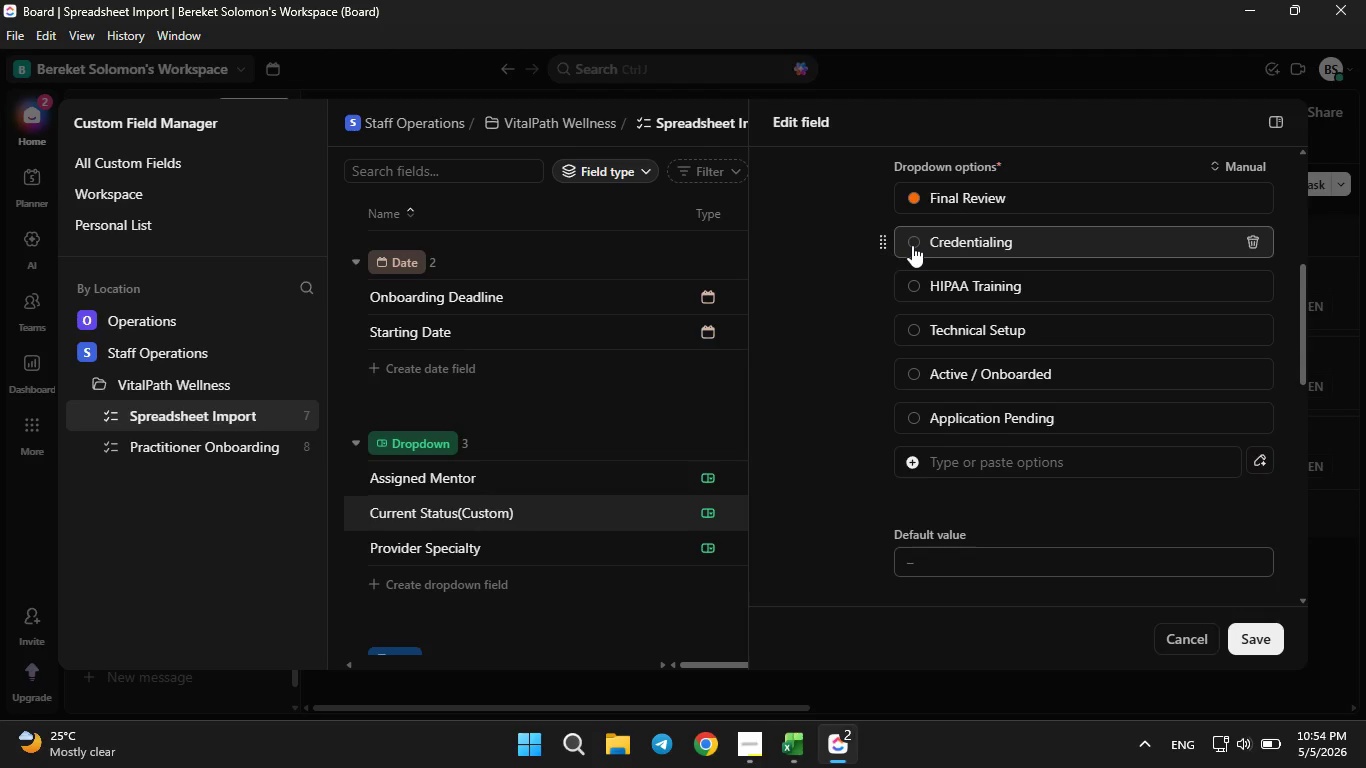 
left_click([912, 245])
 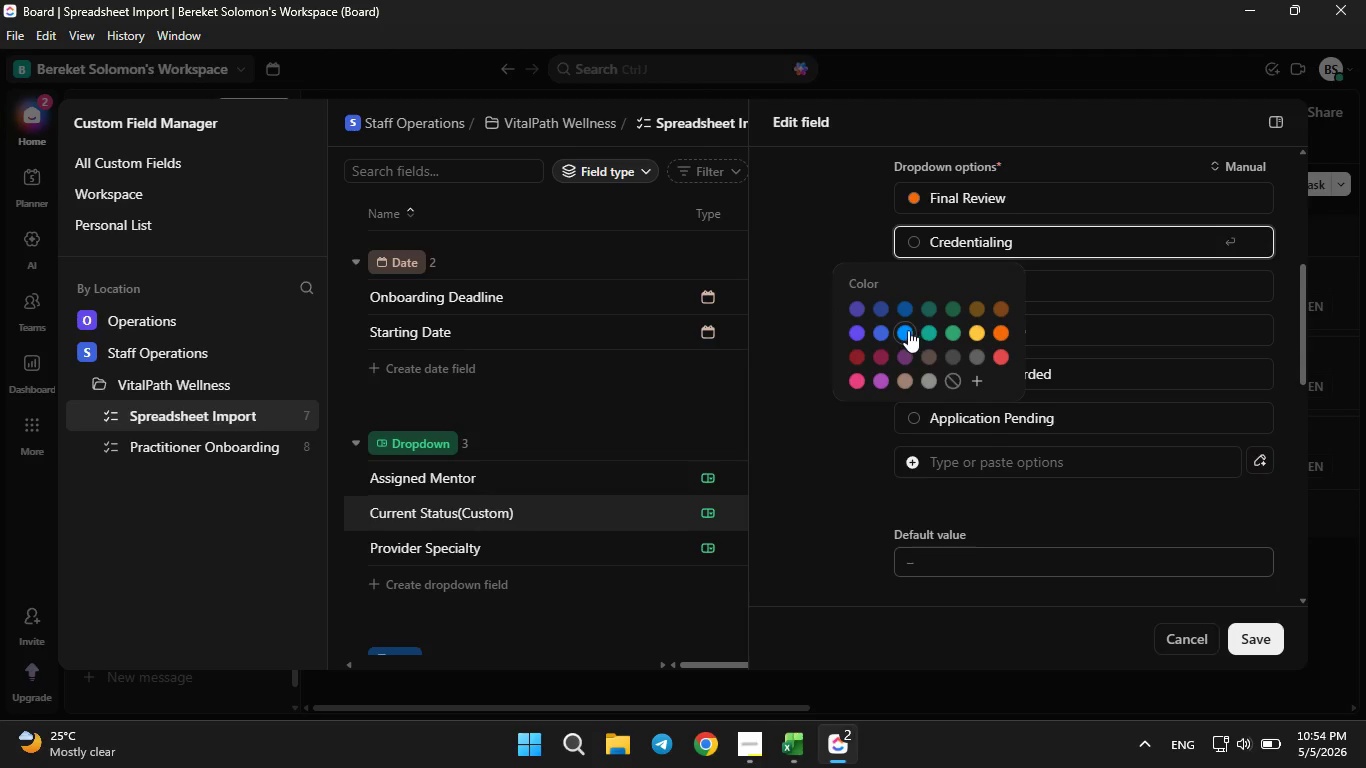 
left_click([905, 330])
 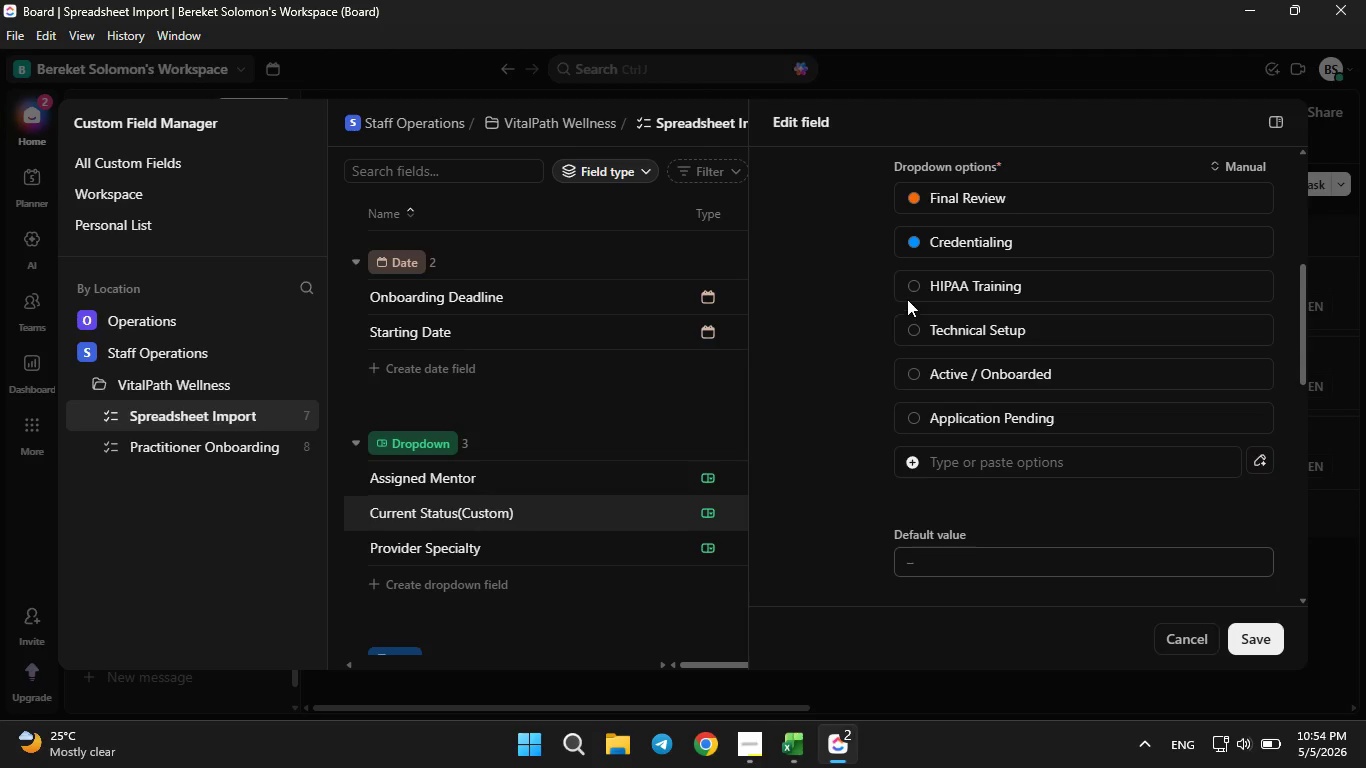 
left_click([910, 291])
 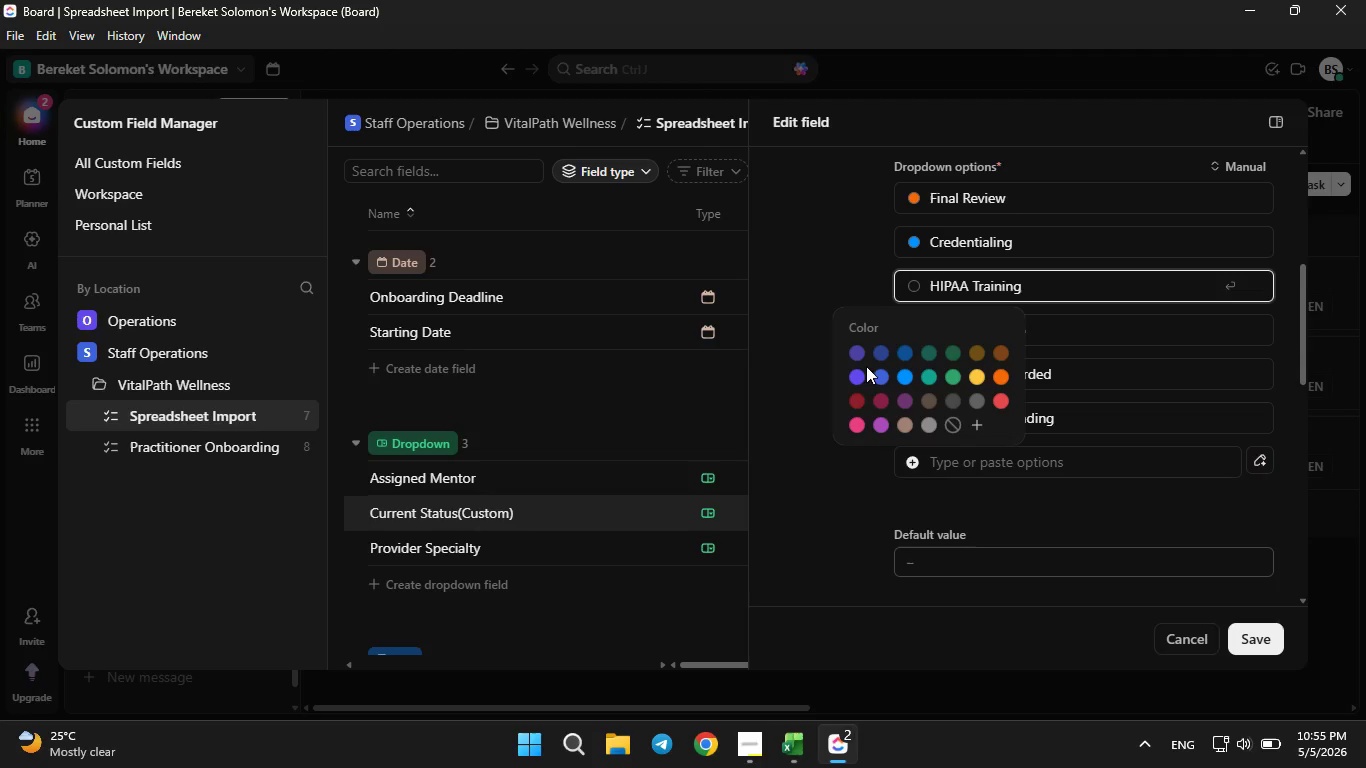 
left_click([862, 370])
 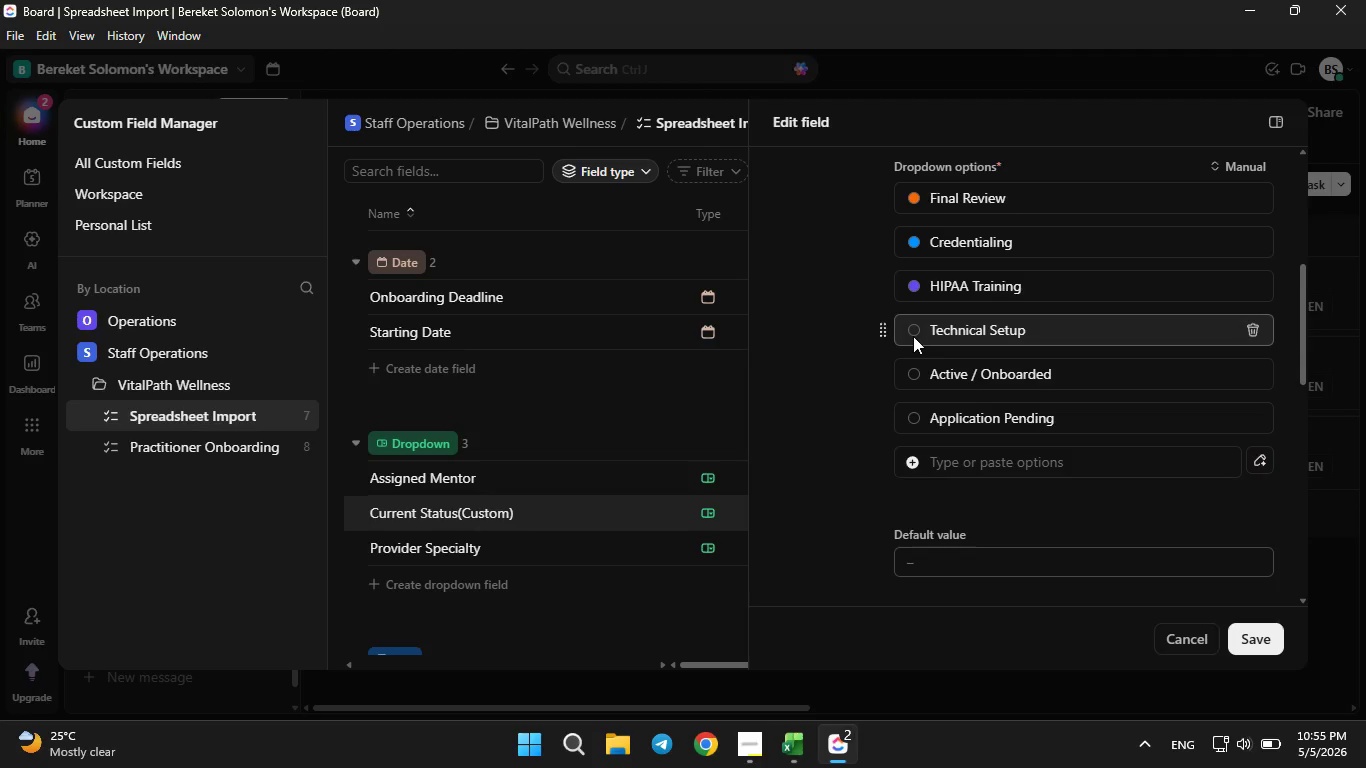 
left_click([913, 336])
 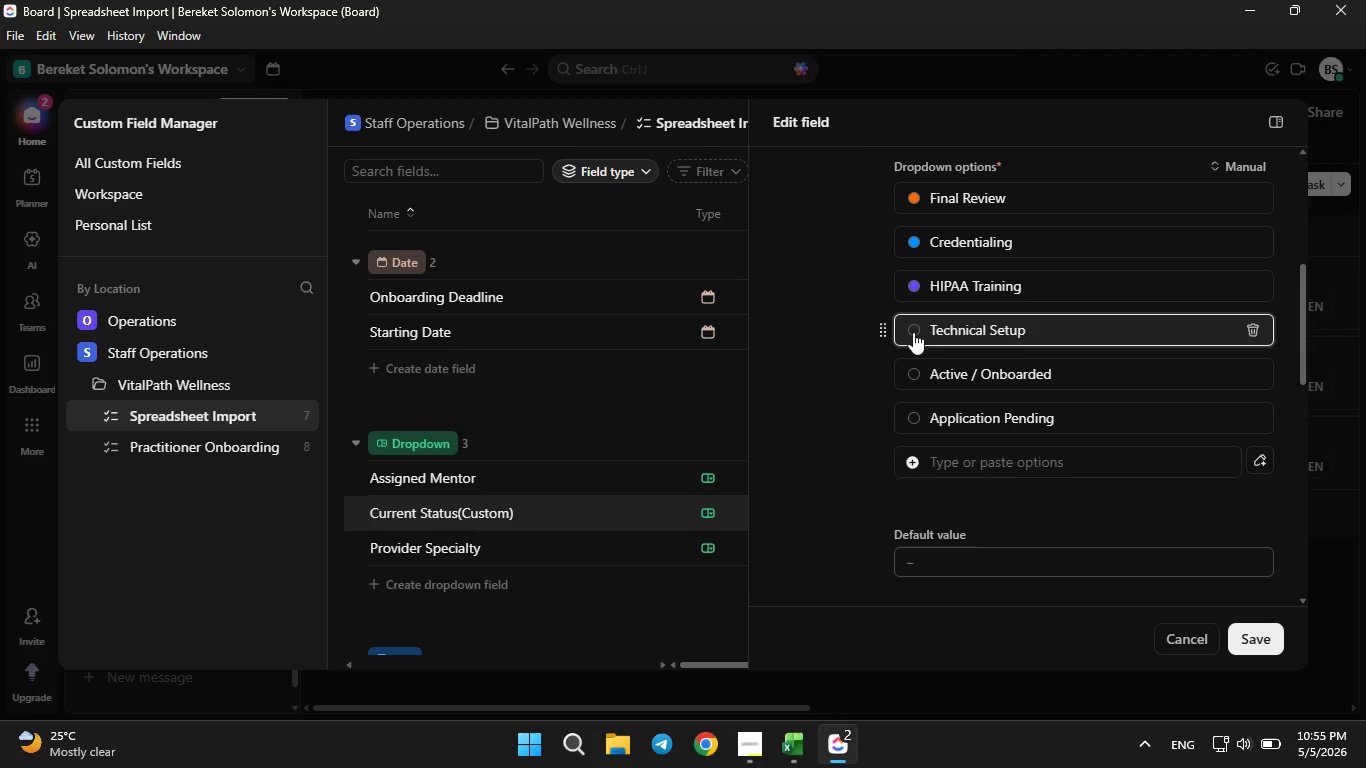 
left_click([913, 332])
 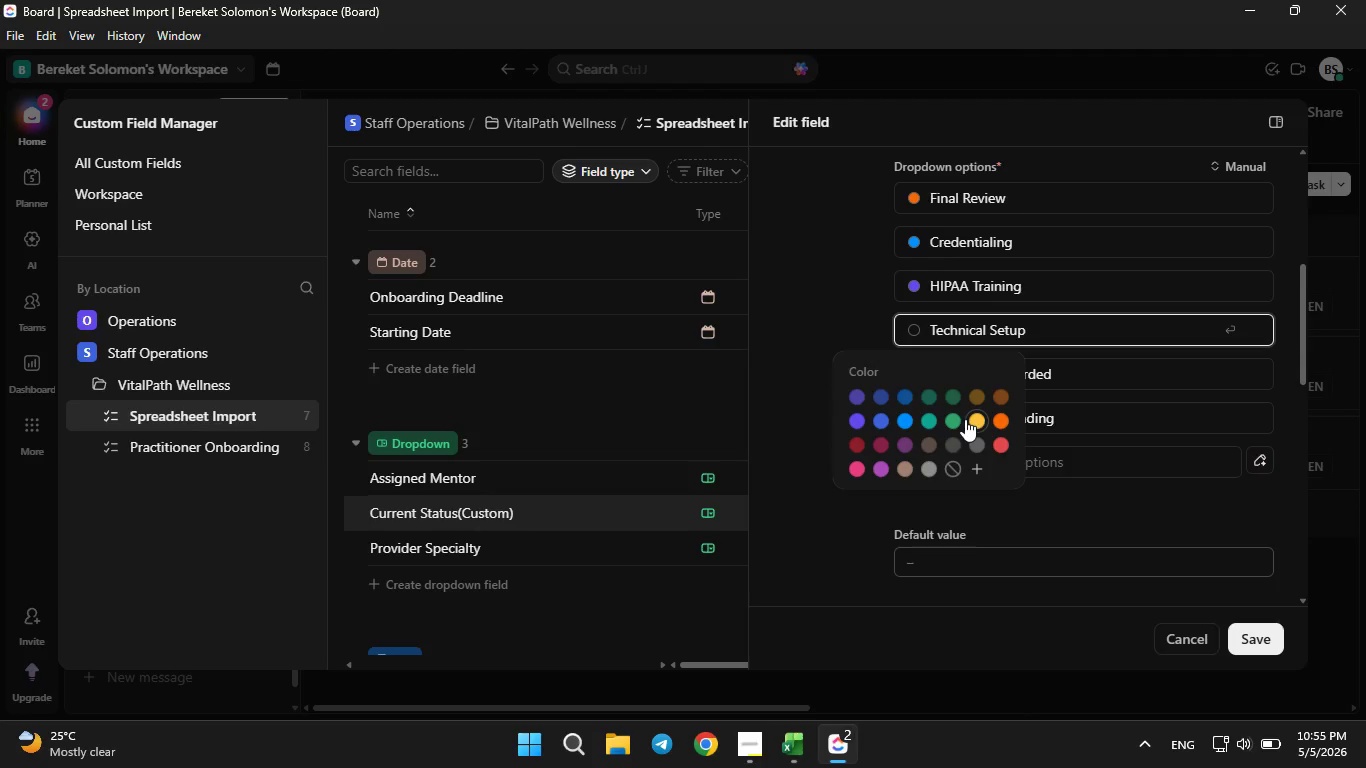 
left_click([968, 419])
 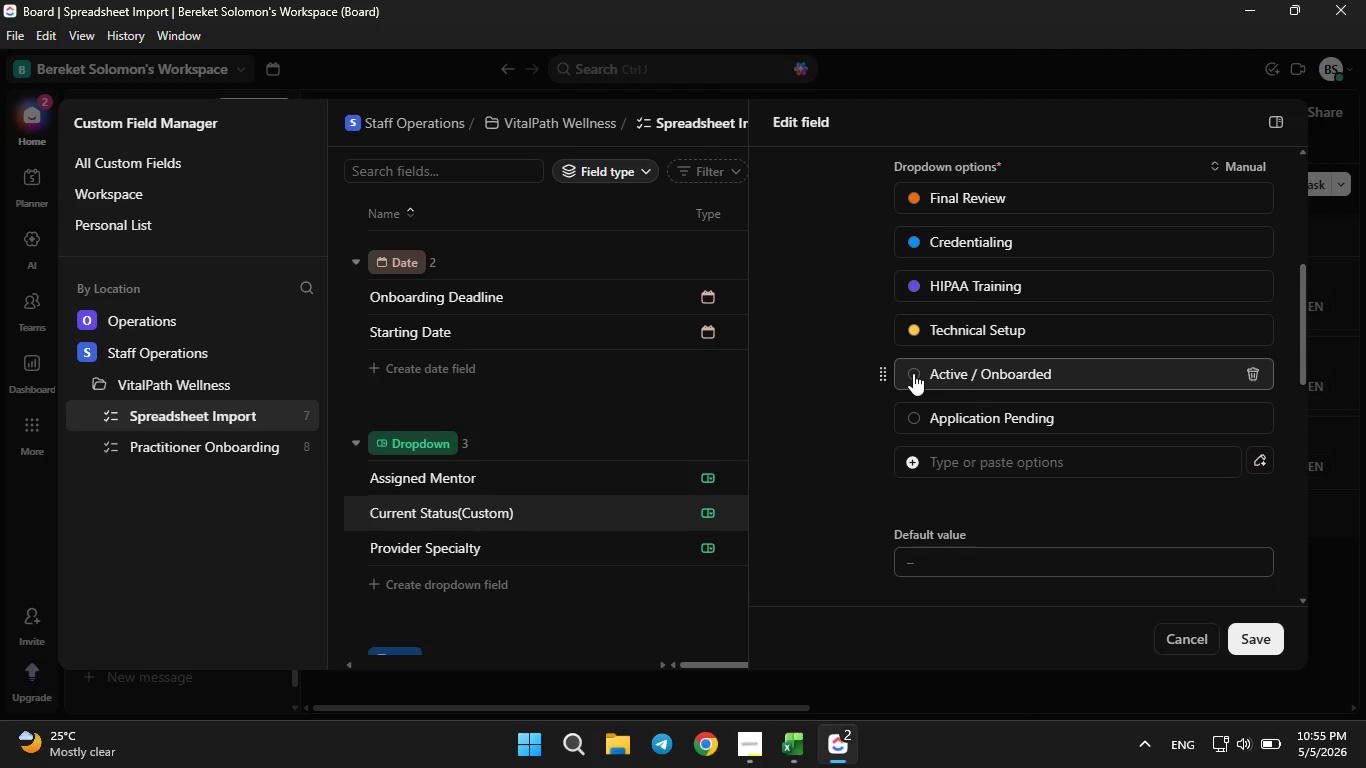 
left_click([913, 373])
 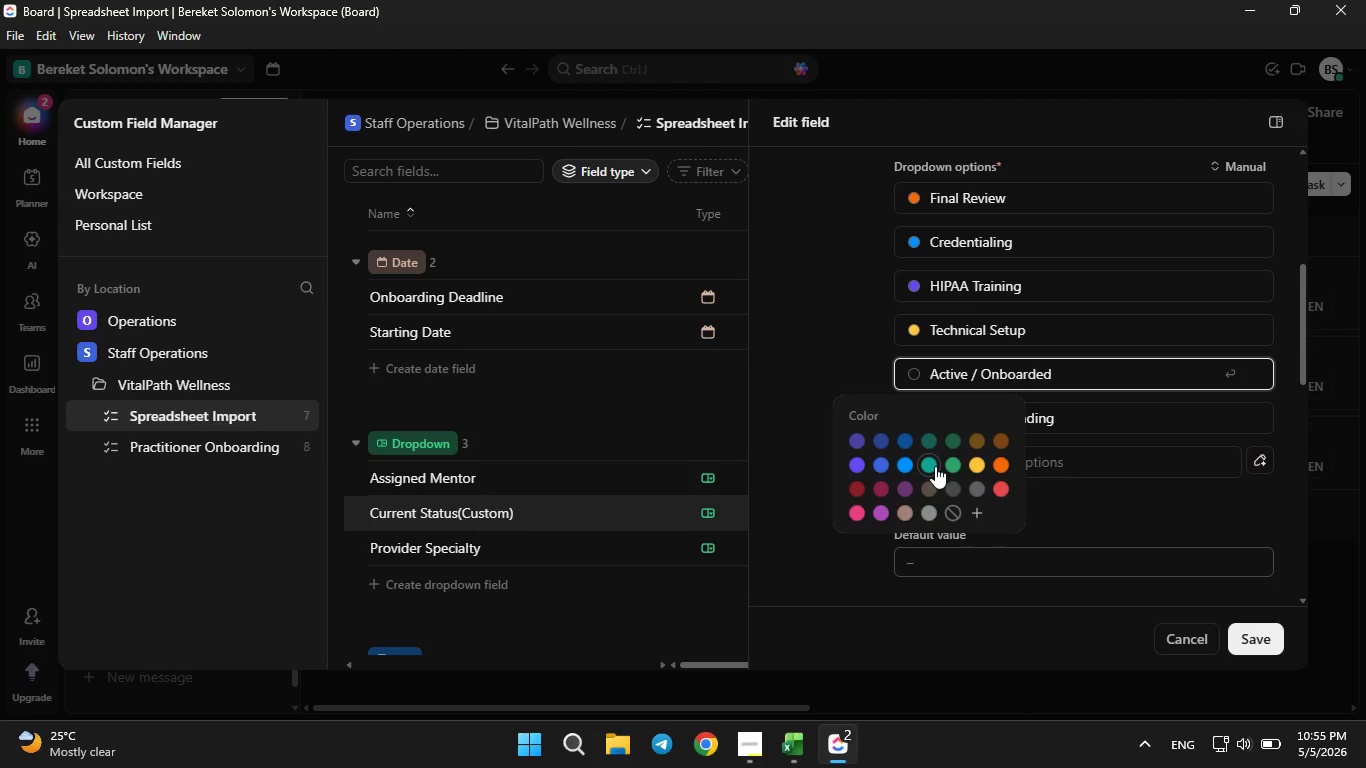 
left_click([935, 466])
 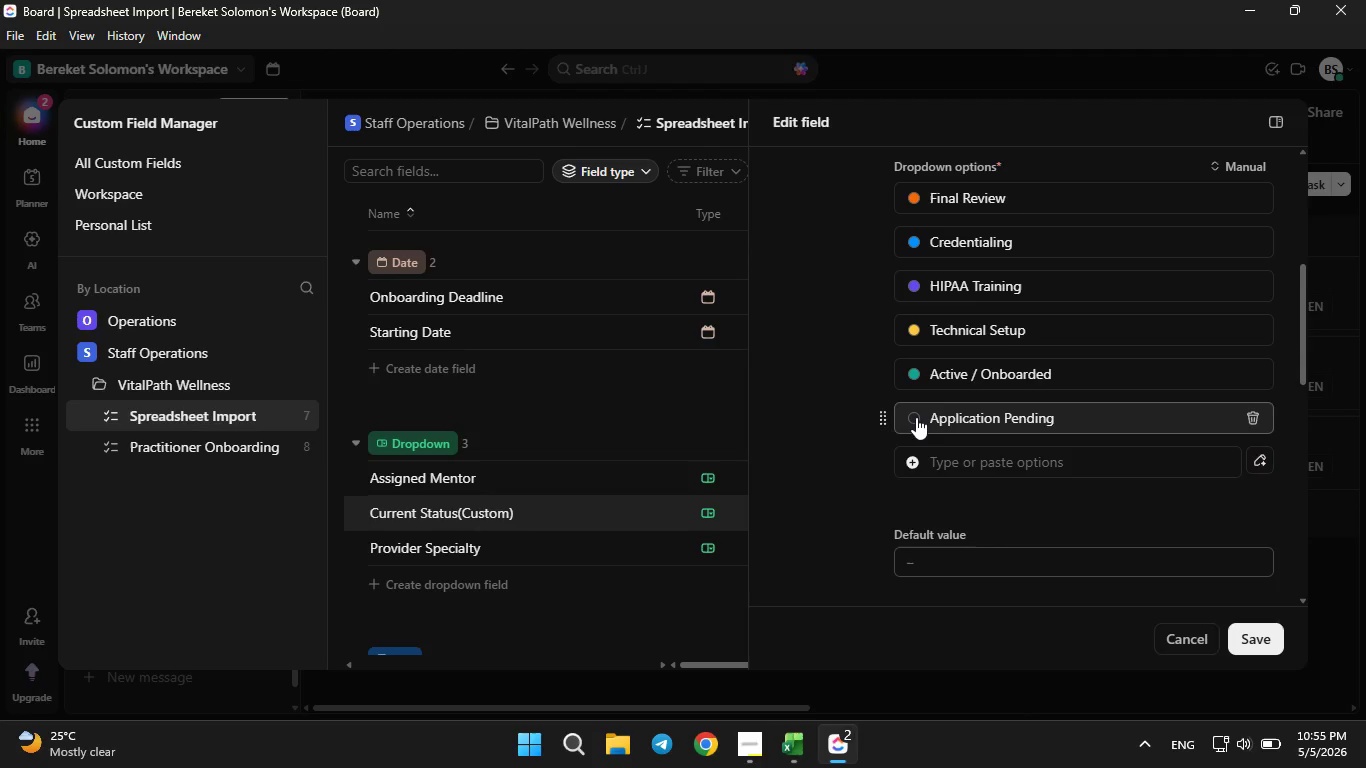 
left_click([916, 417])
 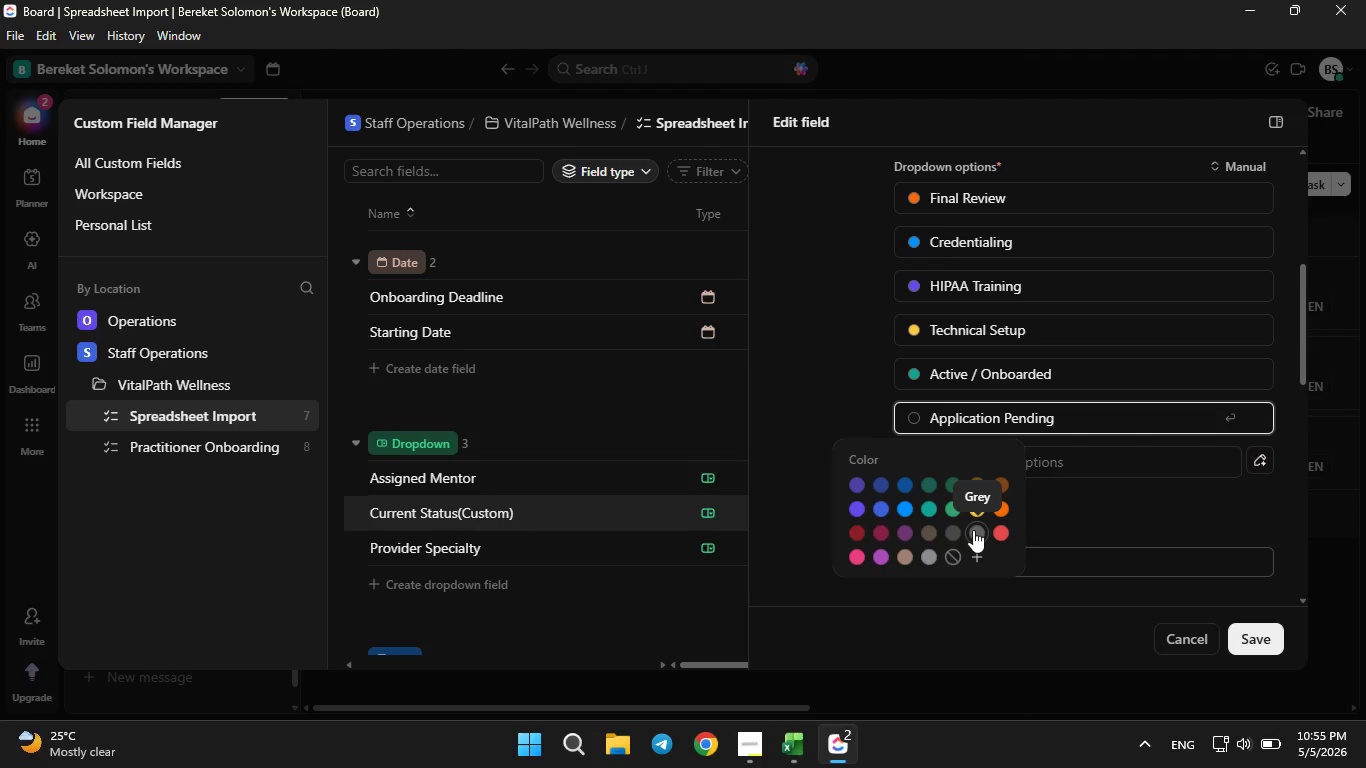 
wait(8.22)
 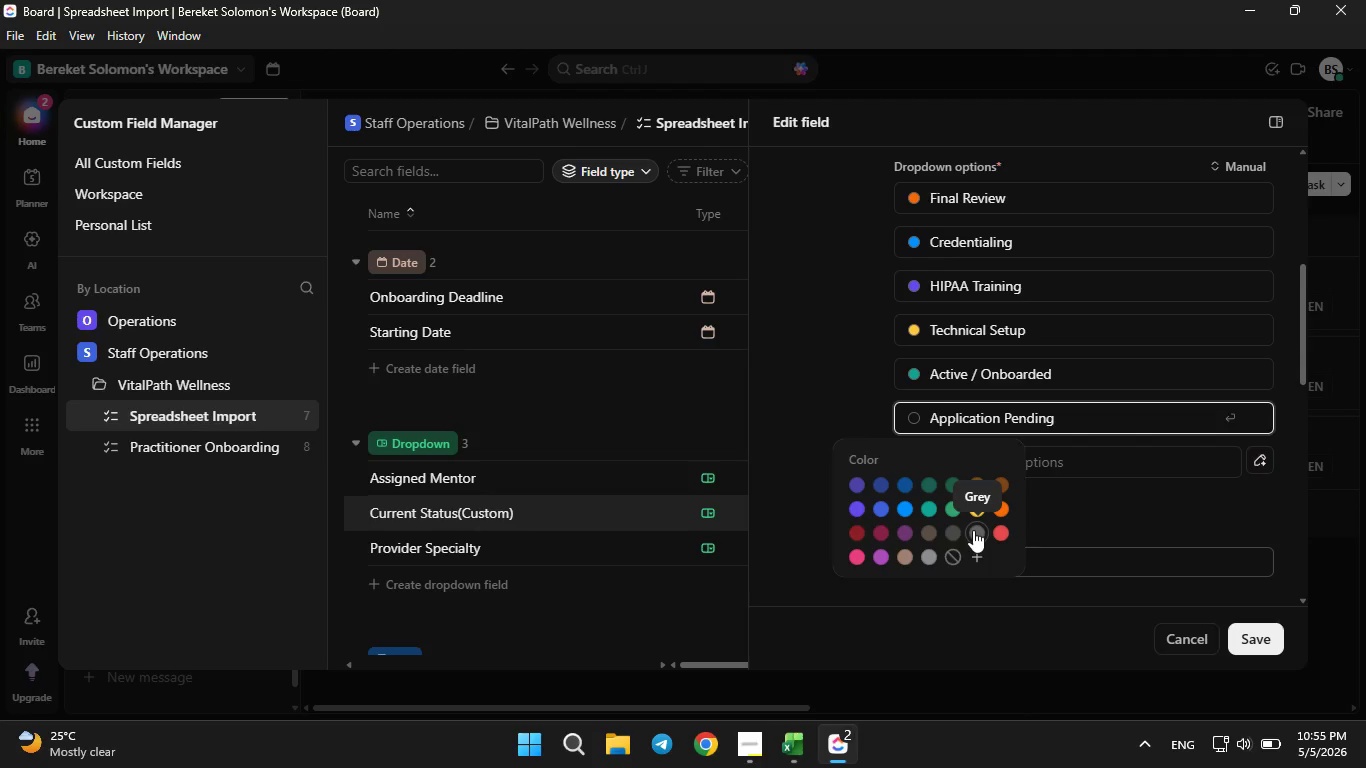 
left_click([960, 527])
 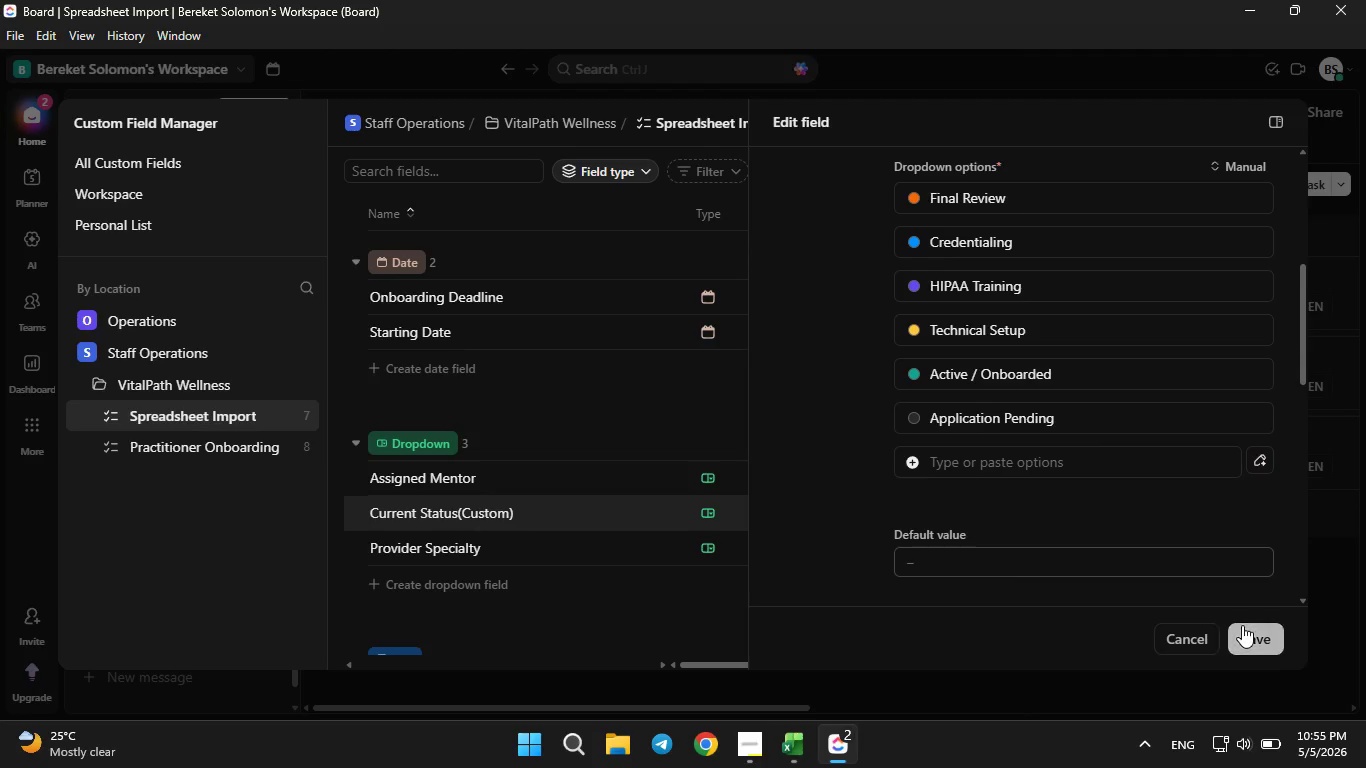 
left_click([1243, 629])
 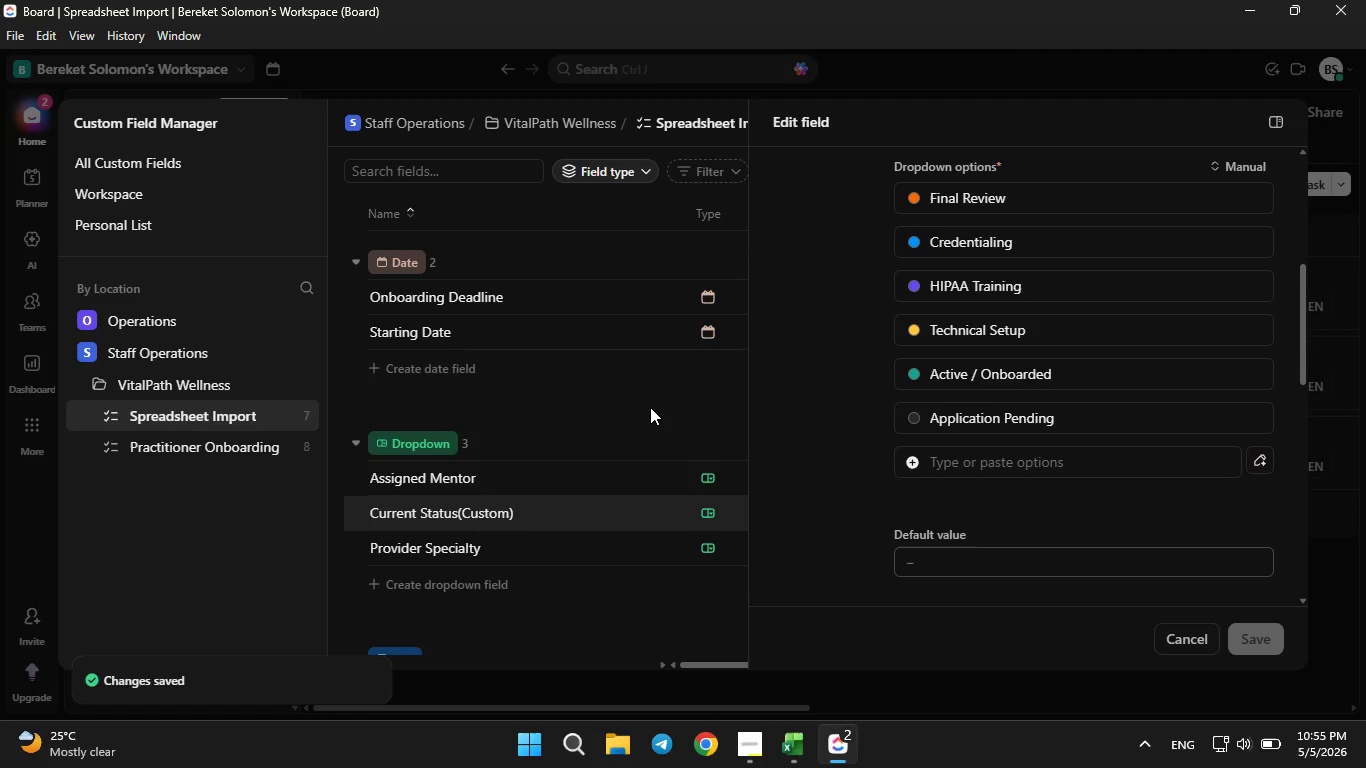 
left_click([650, 404])
 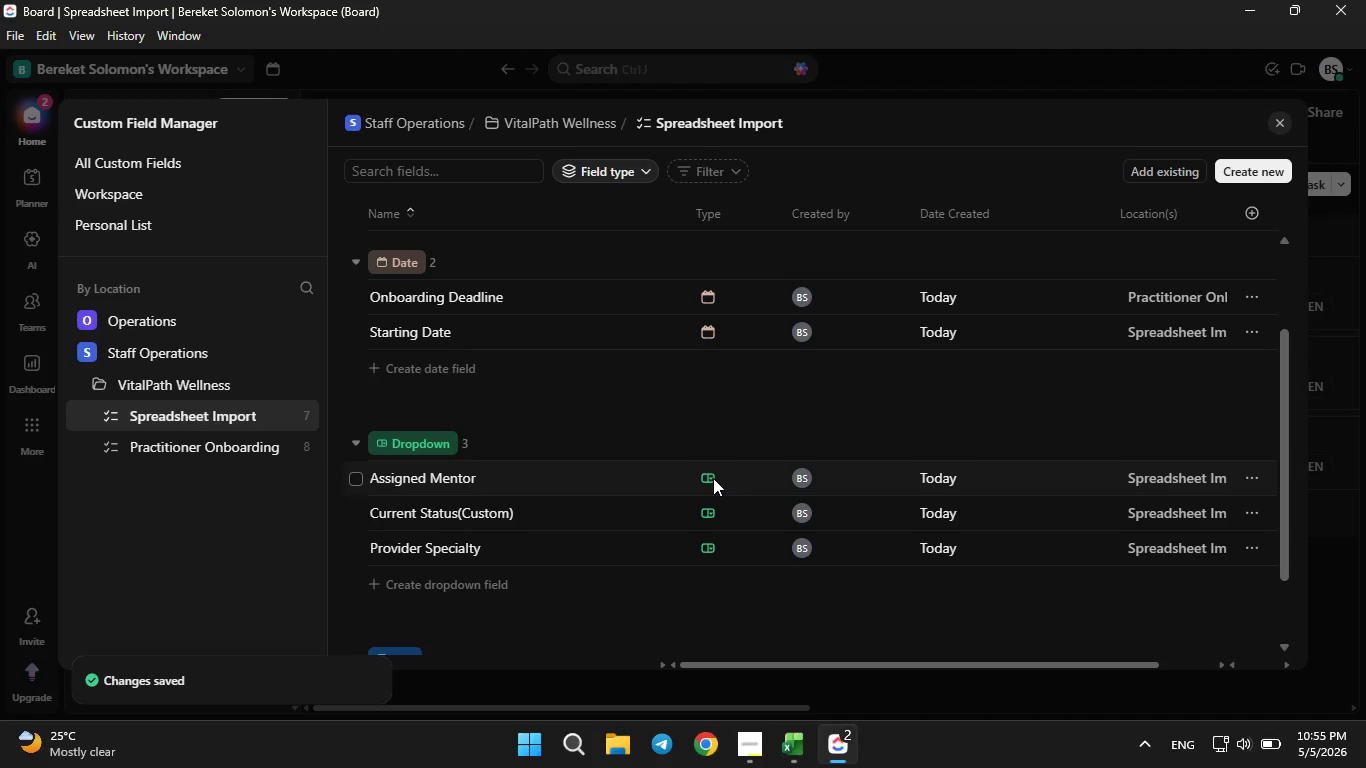 
left_click([713, 478])
 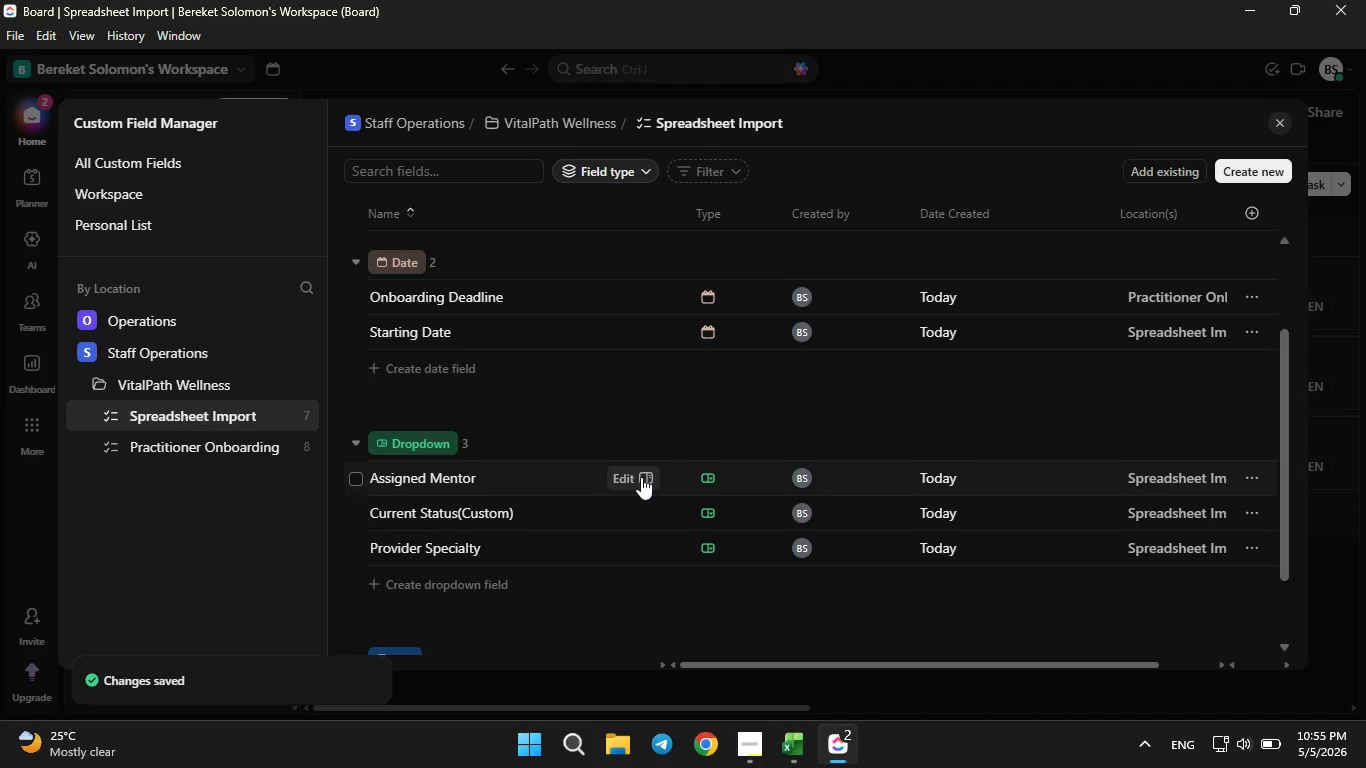 
left_click([641, 477])
 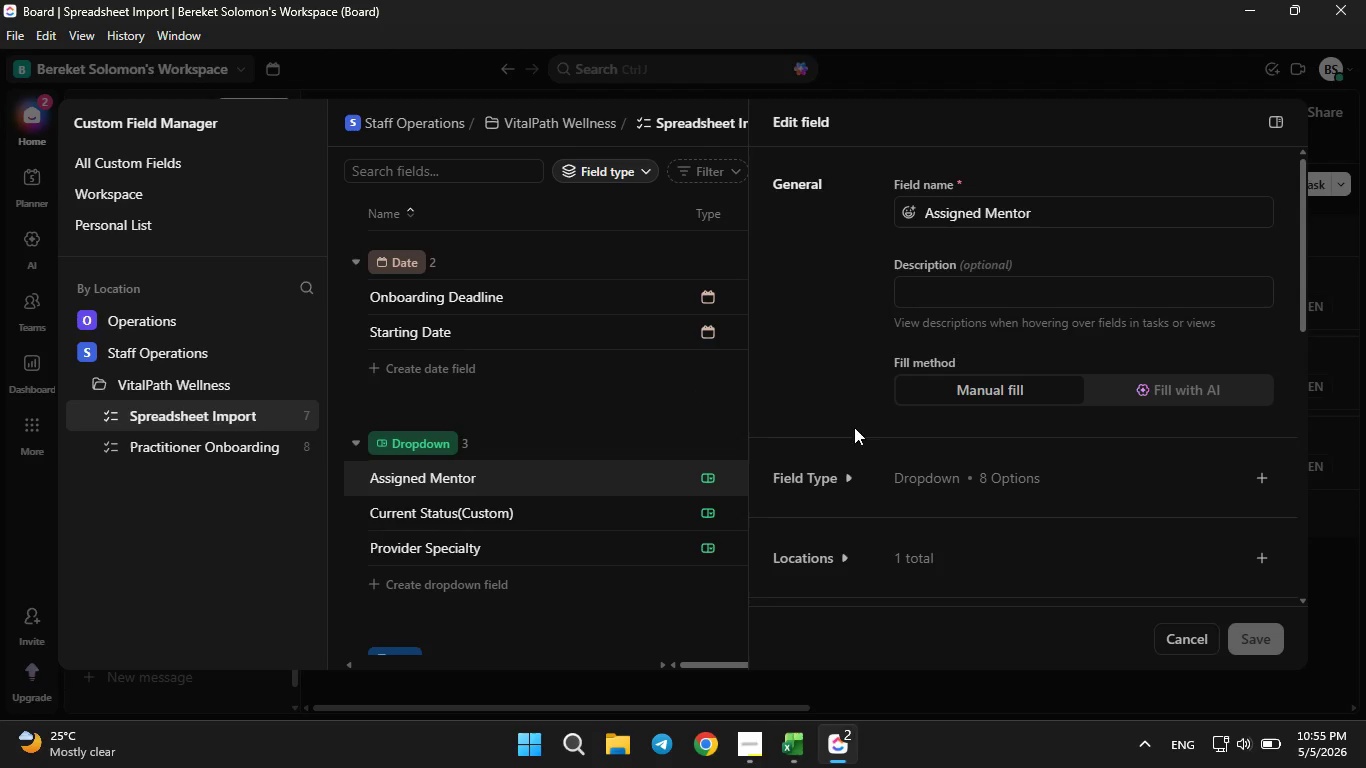 
left_click([845, 467])
 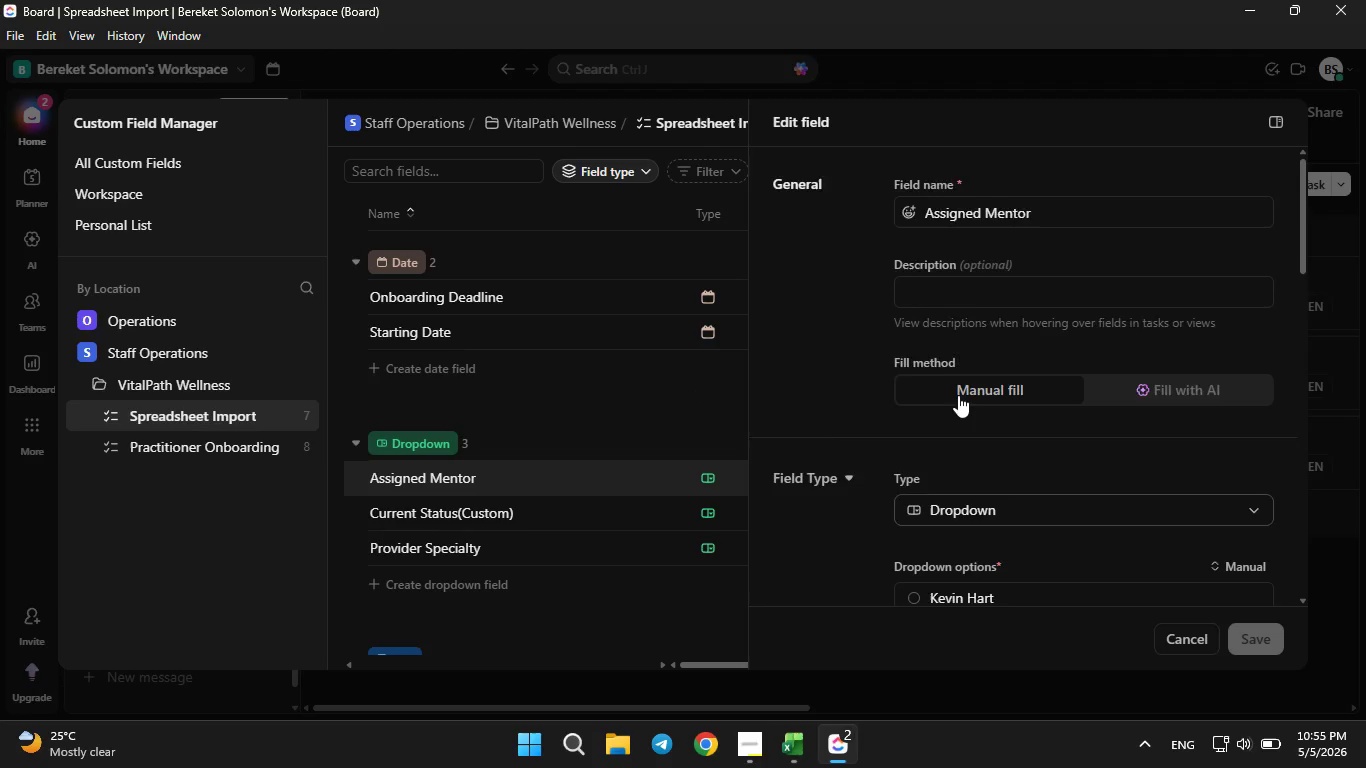 
scroll: coordinate [958, 395], scroll_direction: down, amount: 3.0
 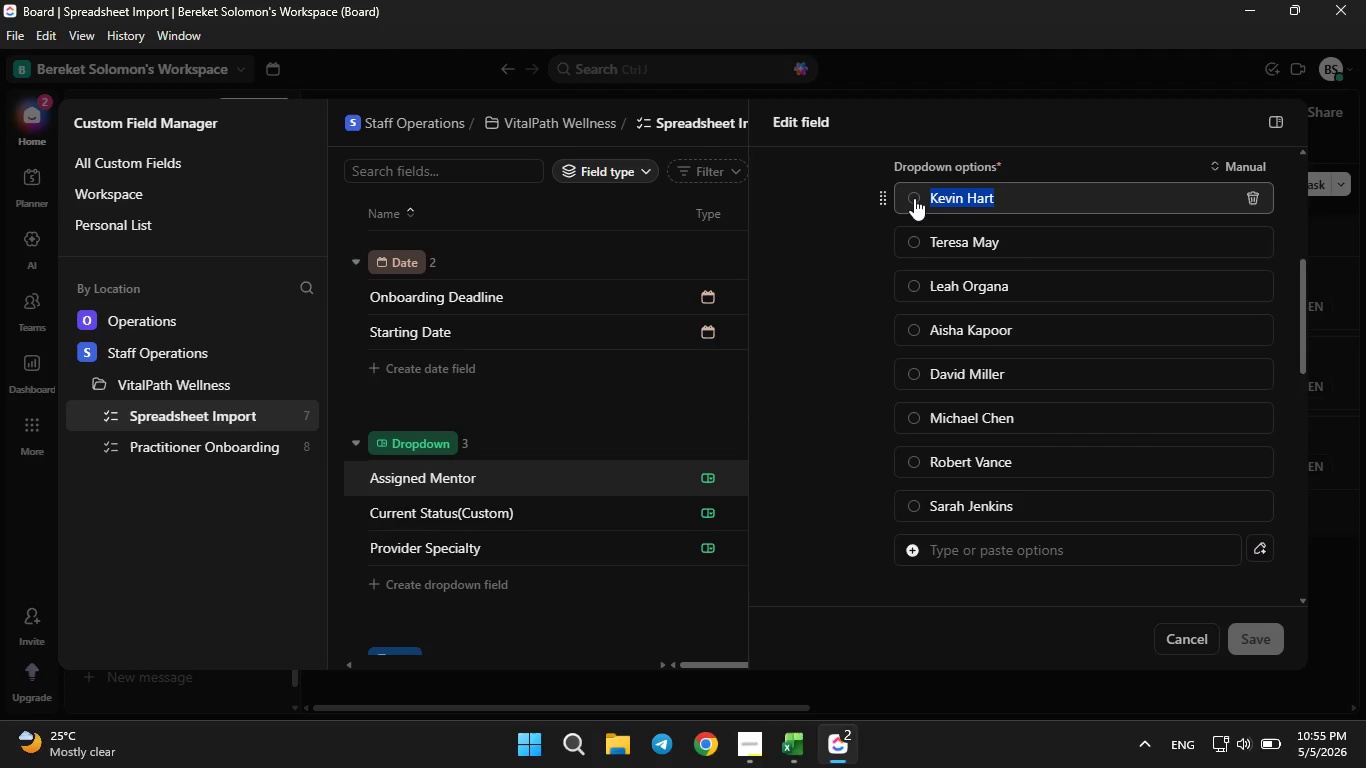 
left_click([914, 198])
 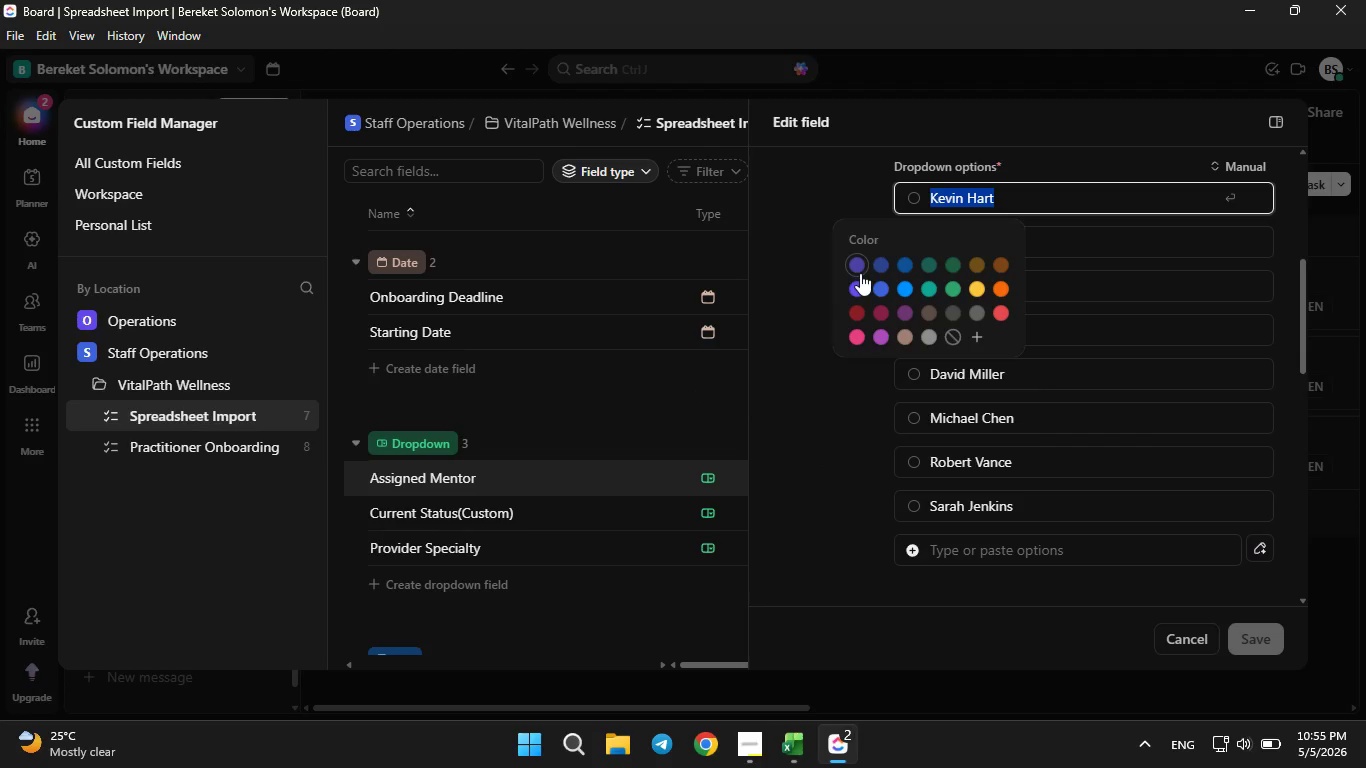 
left_click([857, 269])
 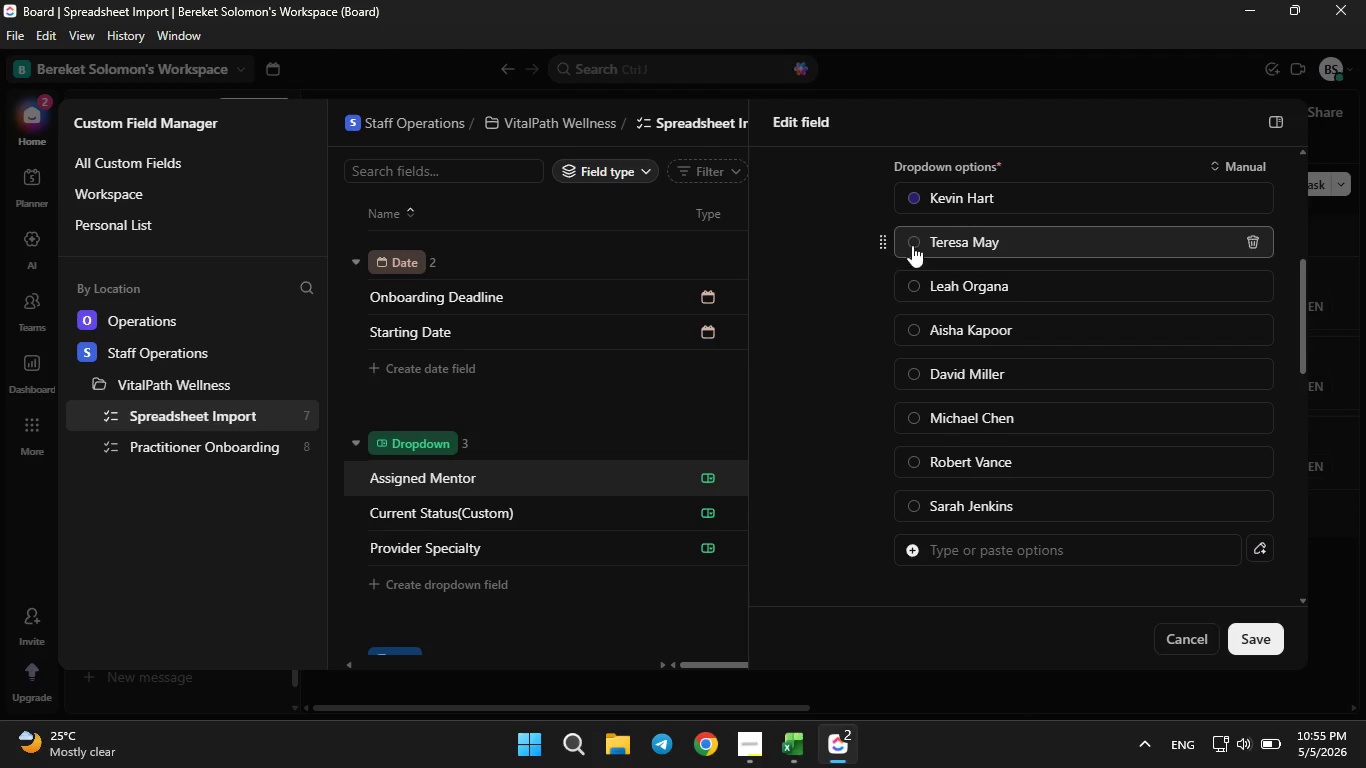 
double_click([912, 240])
 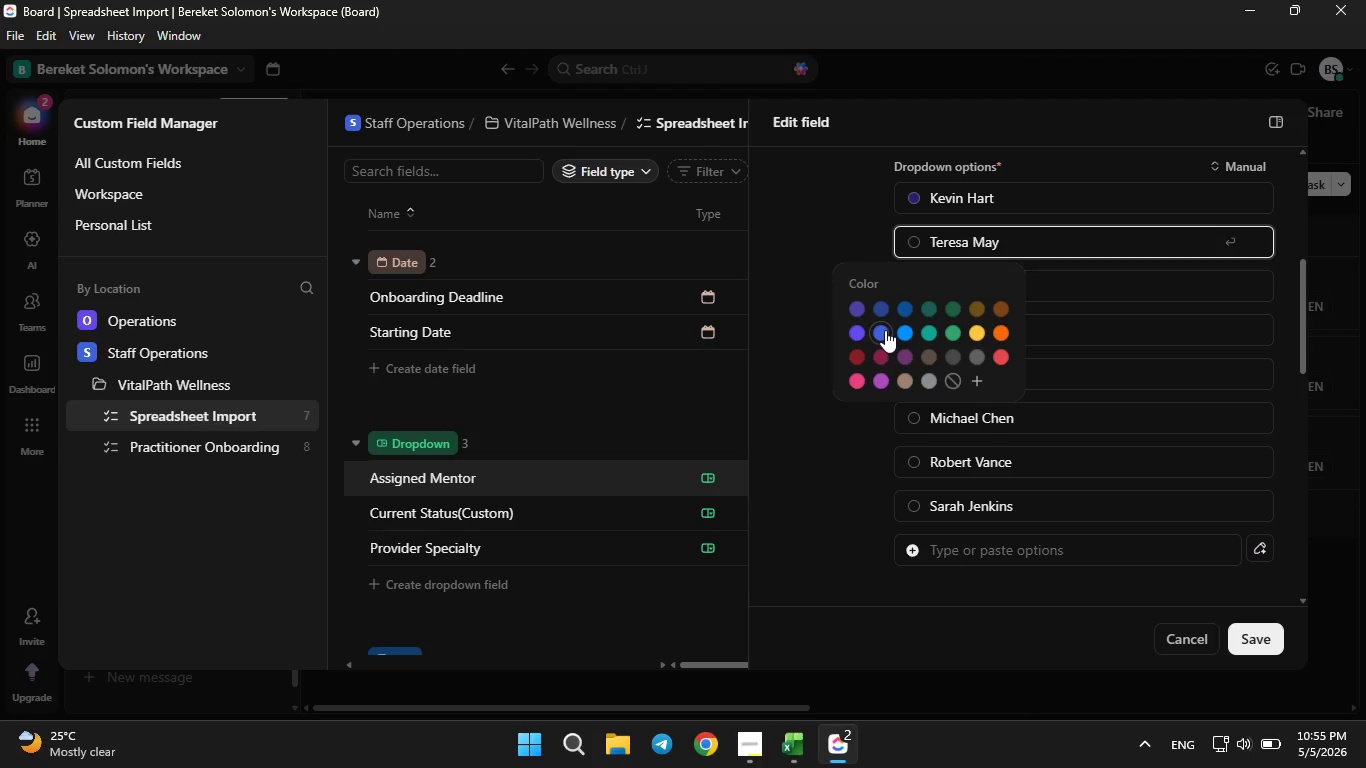 
left_click([885, 330])
 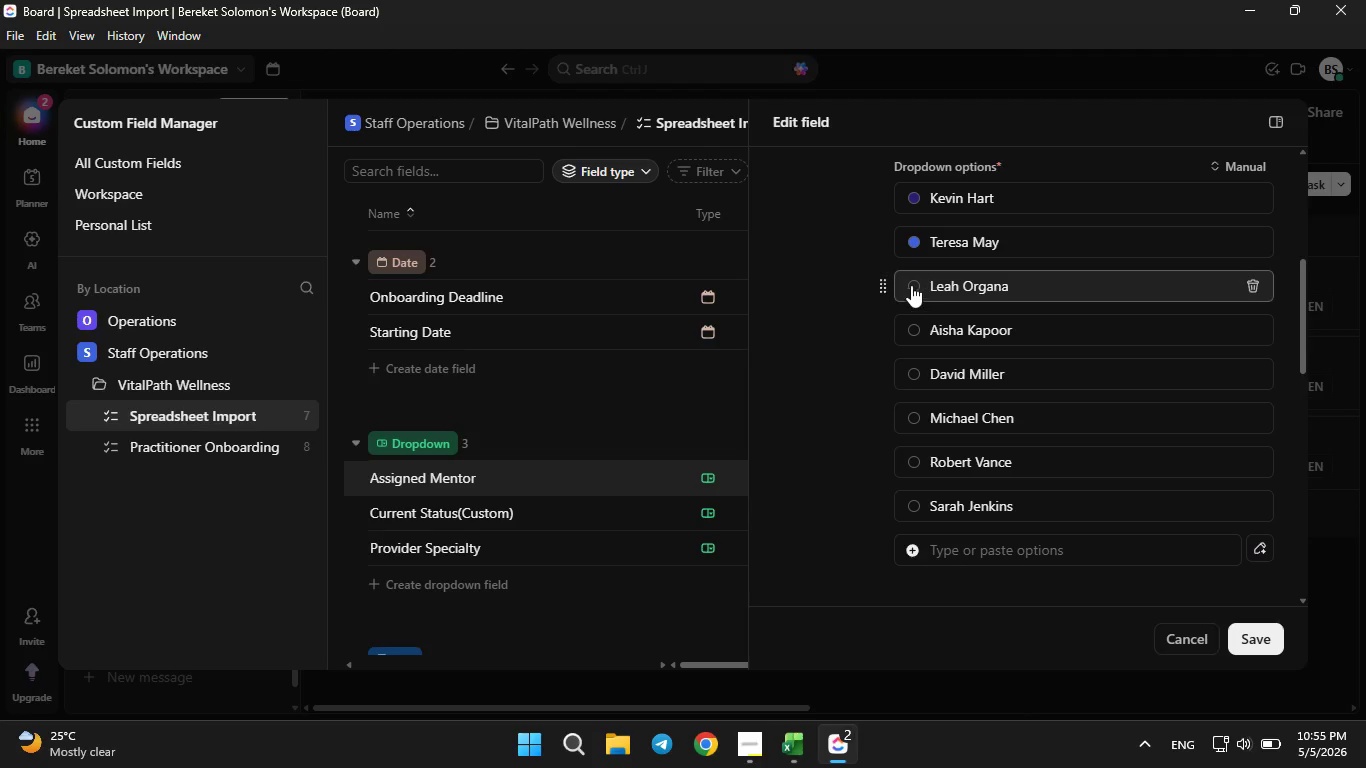 
left_click([911, 285])
 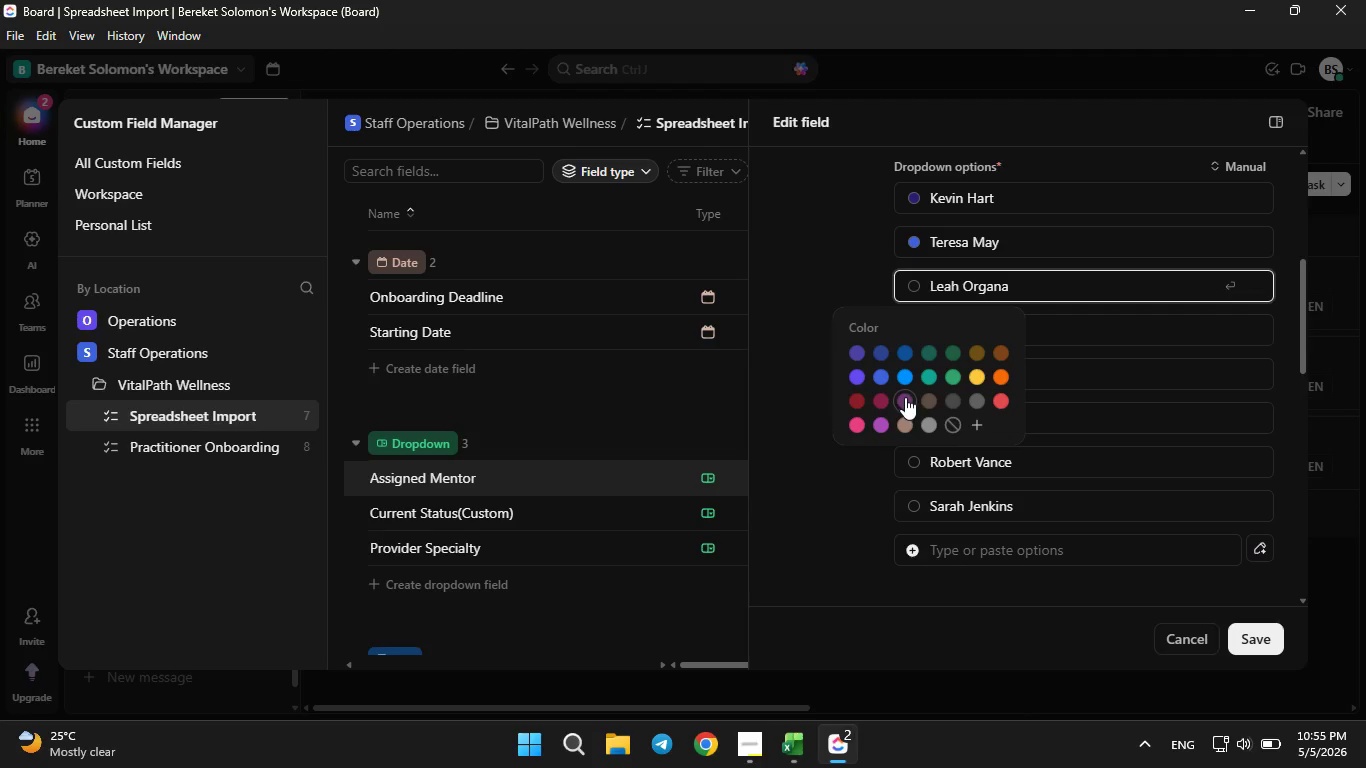 
left_click([905, 397])
 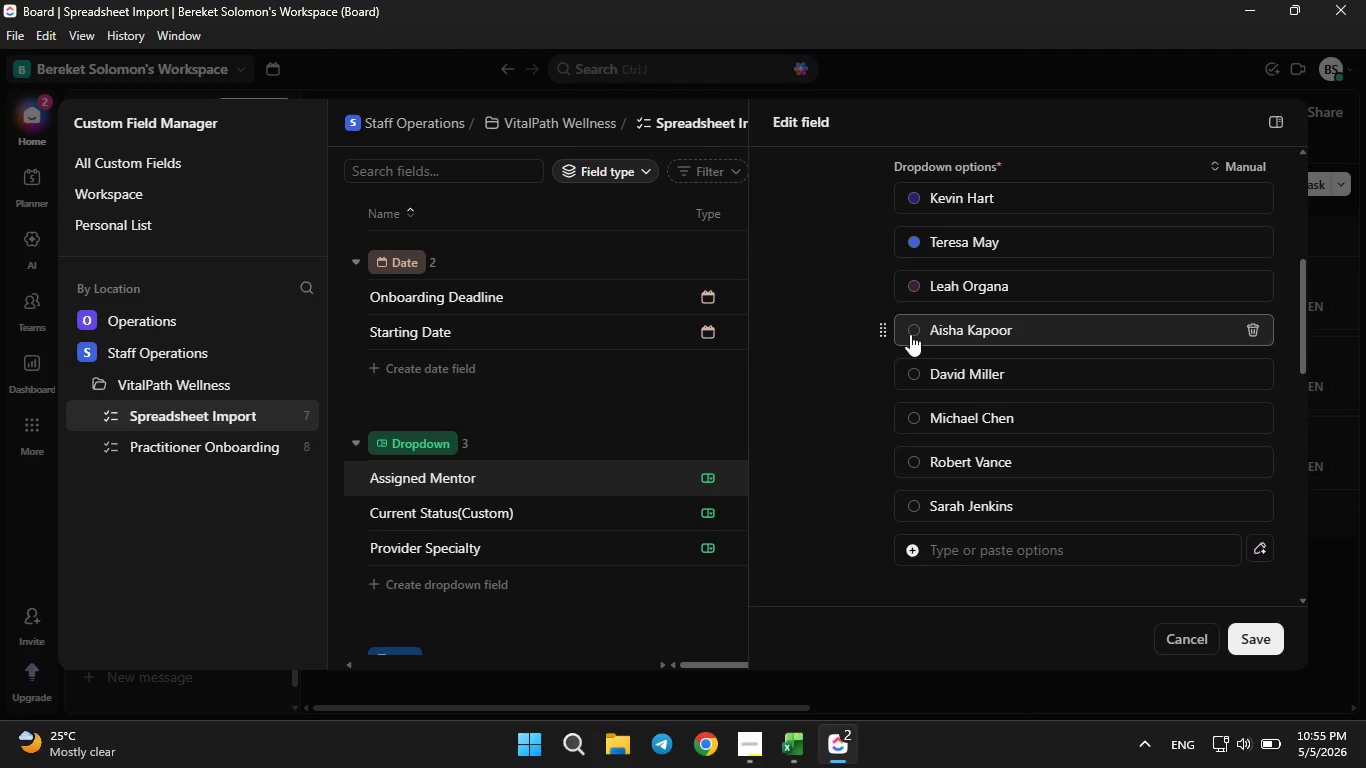 
left_click([910, 334])
 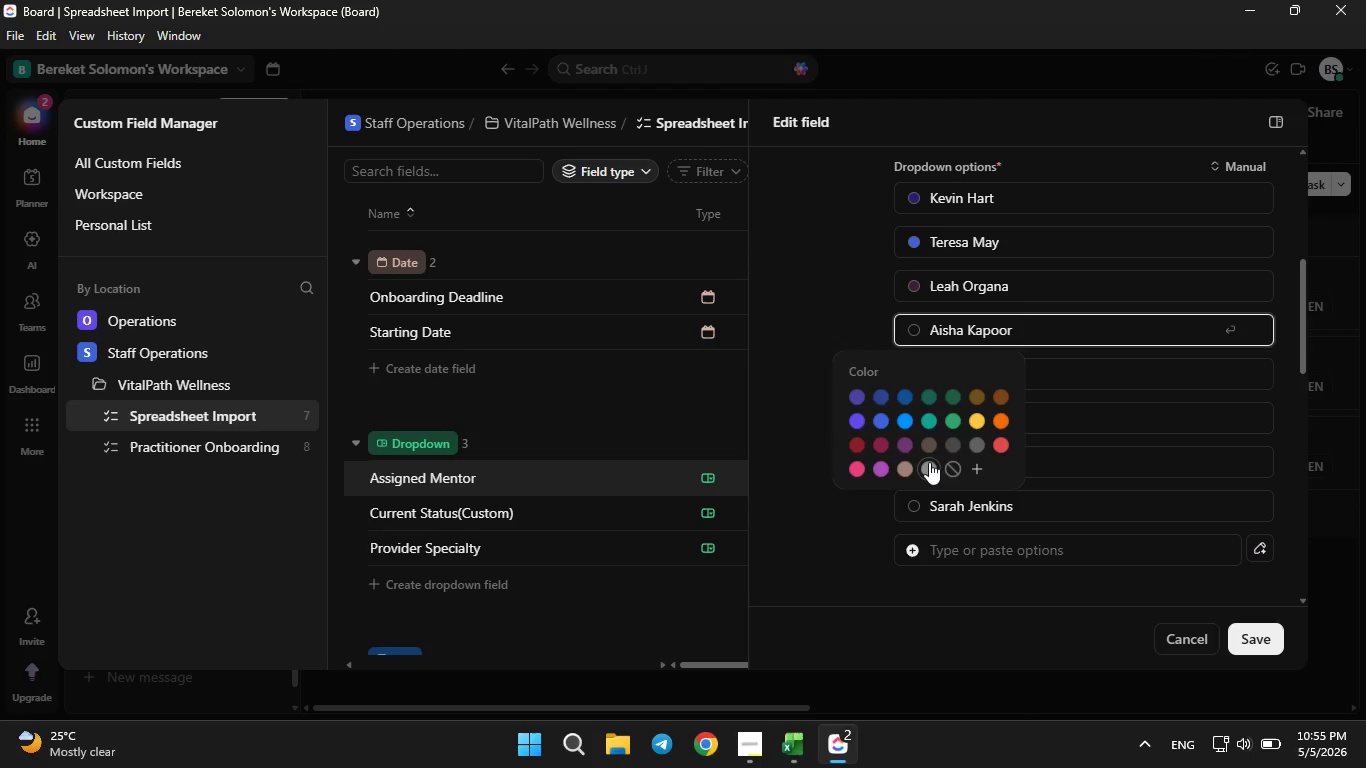 
left_click([929, 462])
 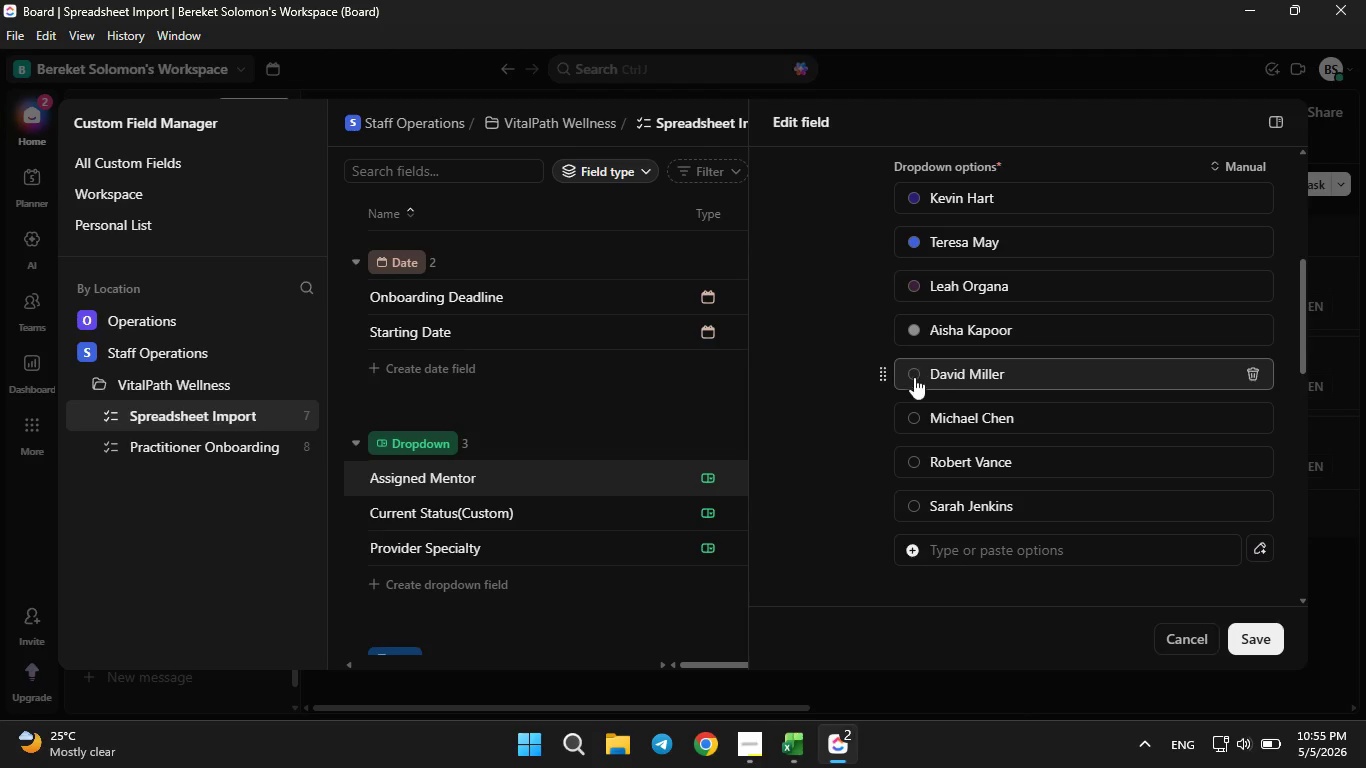 
left_click([914, 377])
 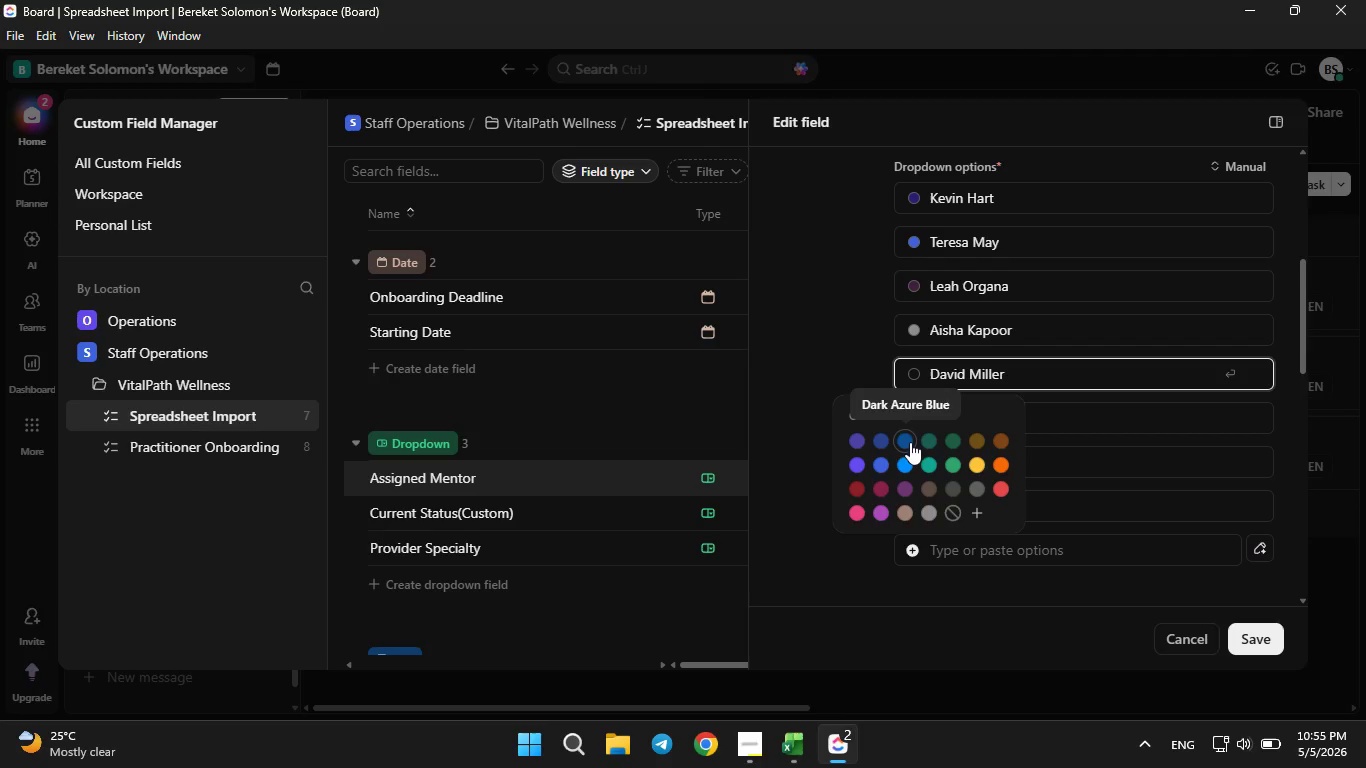 
left_click([910, 439])
 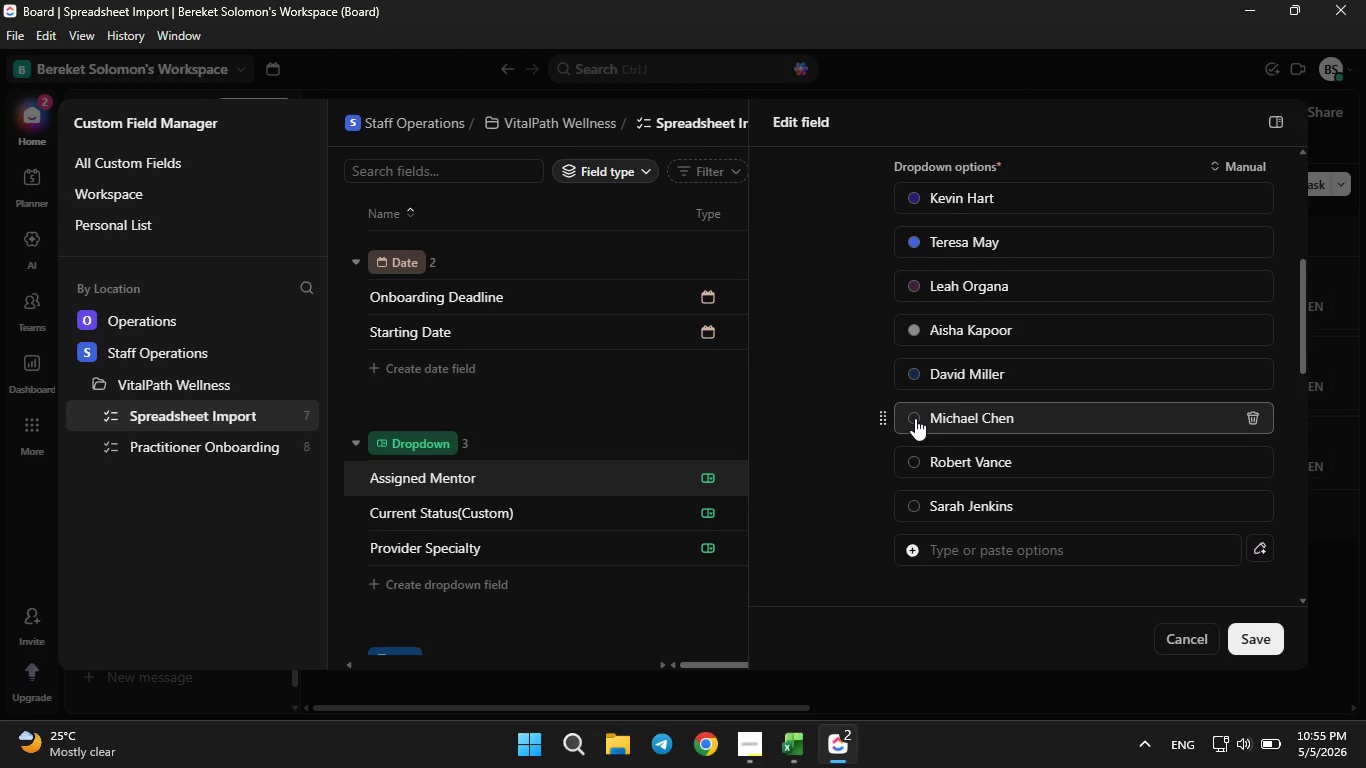 
left_click([915, 418])
 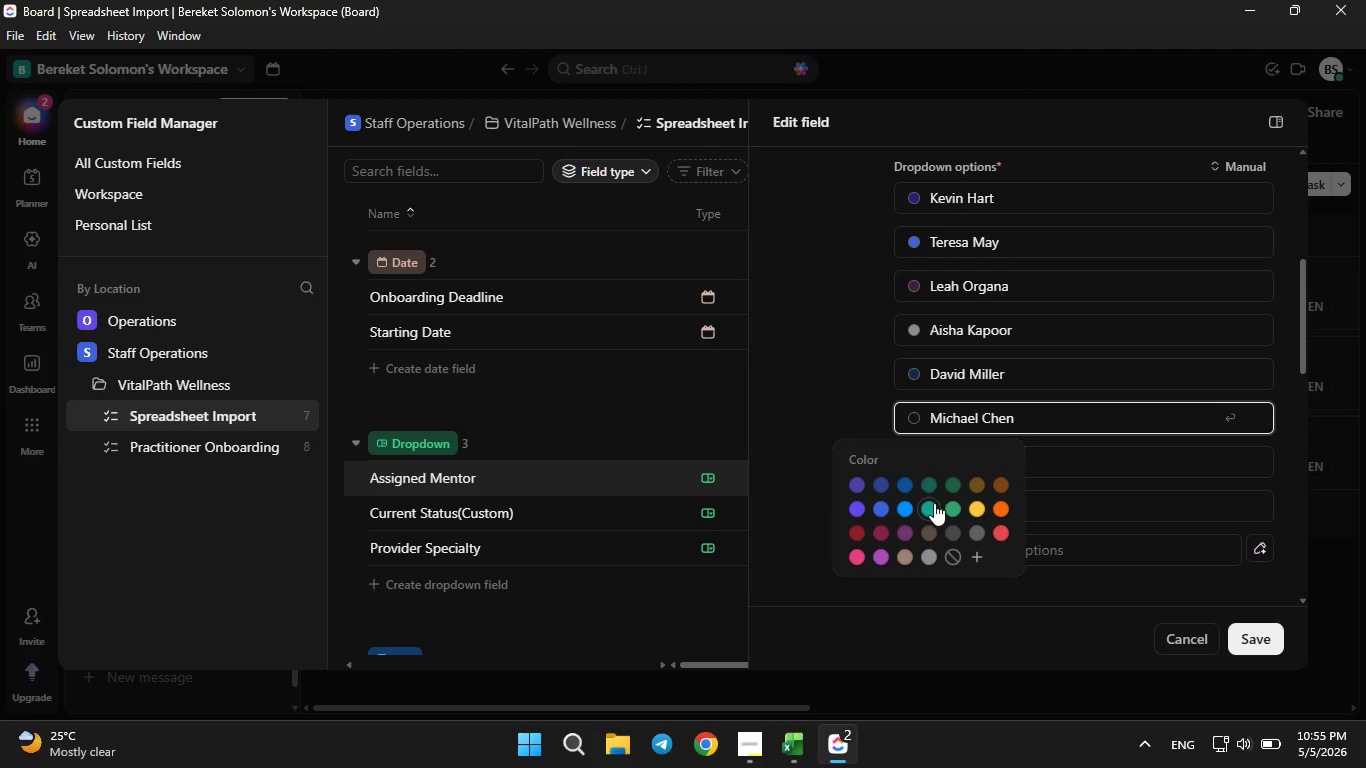 
left_click([934, 503])
 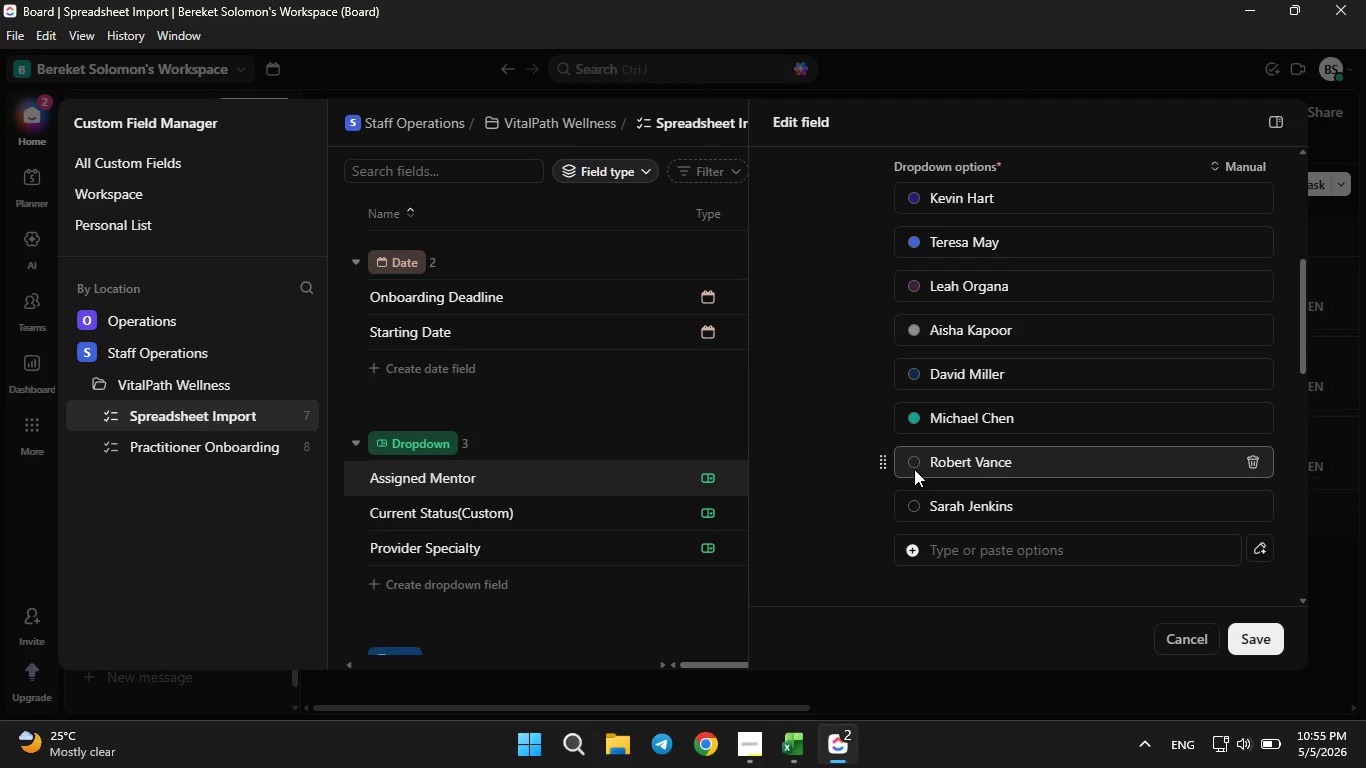 
left_click([914, 469])
 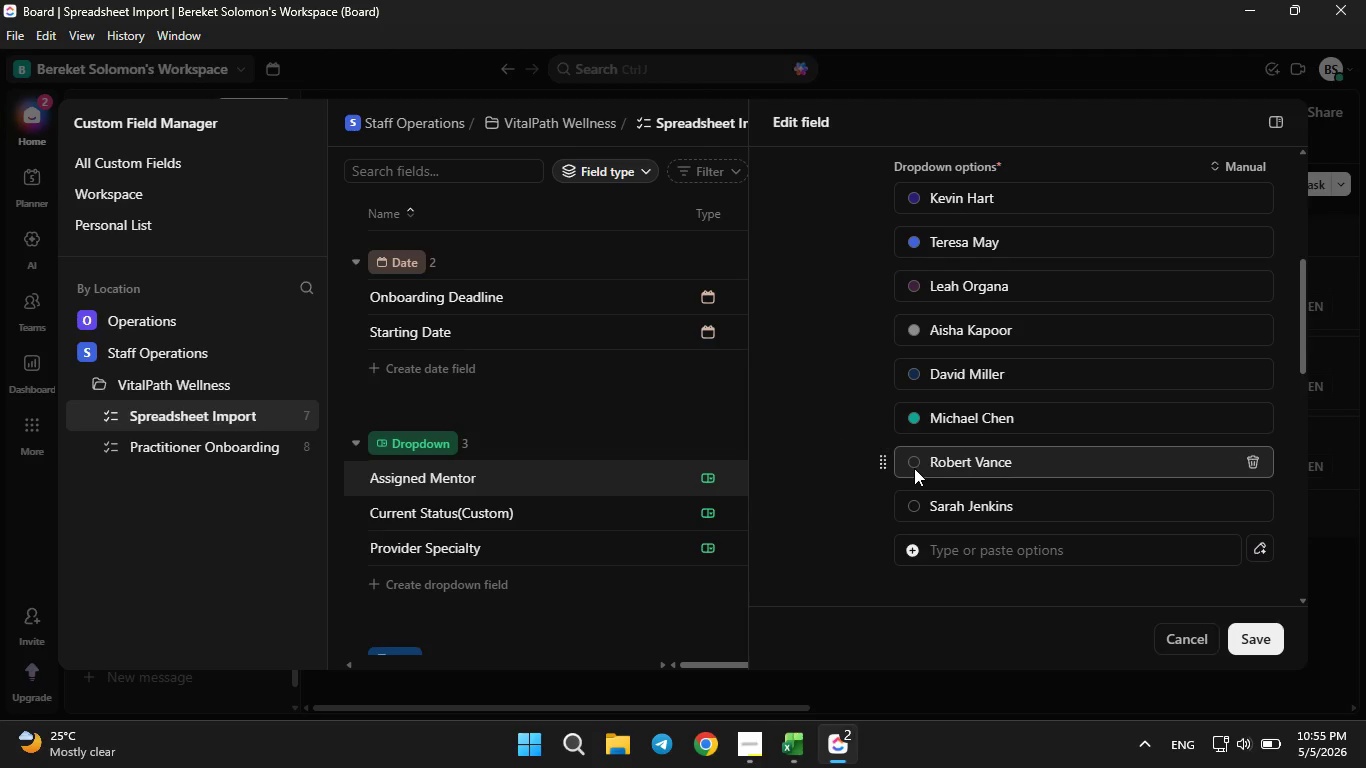 
double_click([914, 468])
 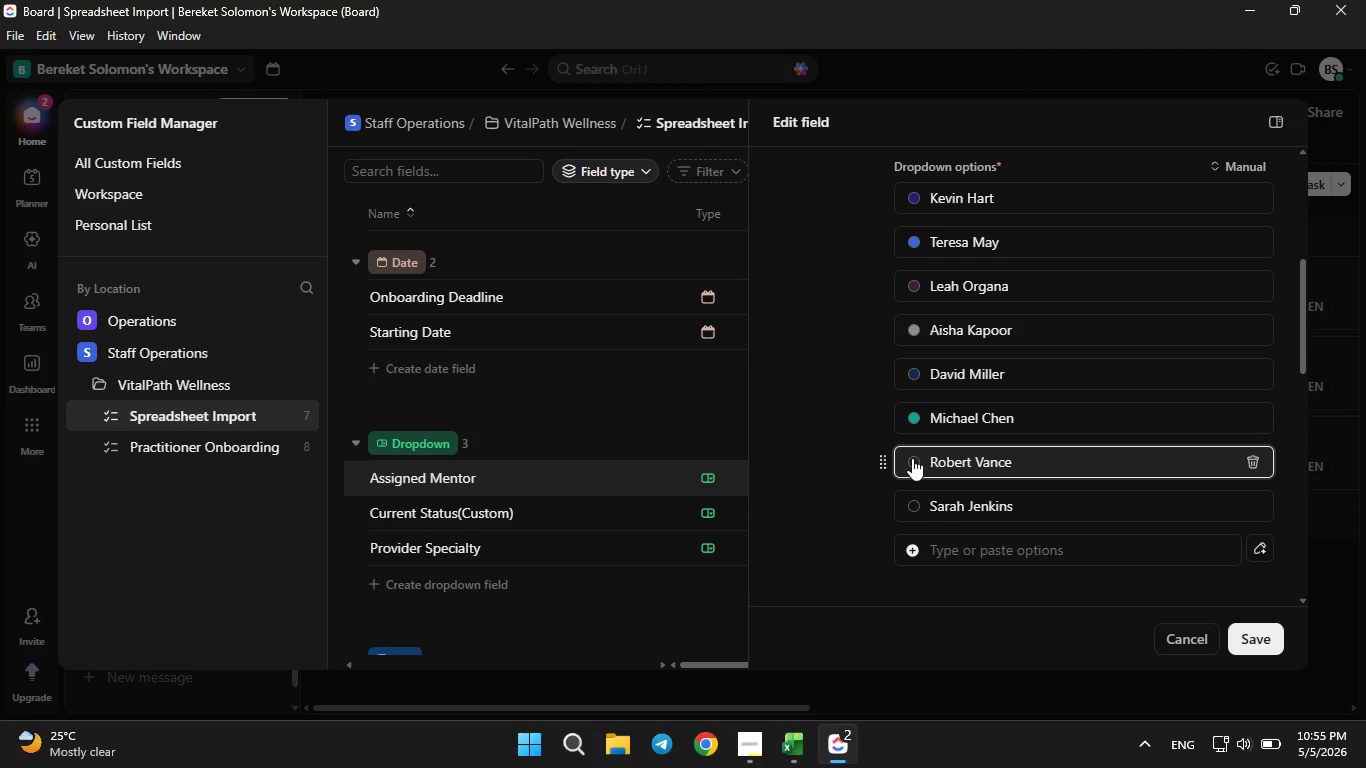 
triple_click([912, 458])
 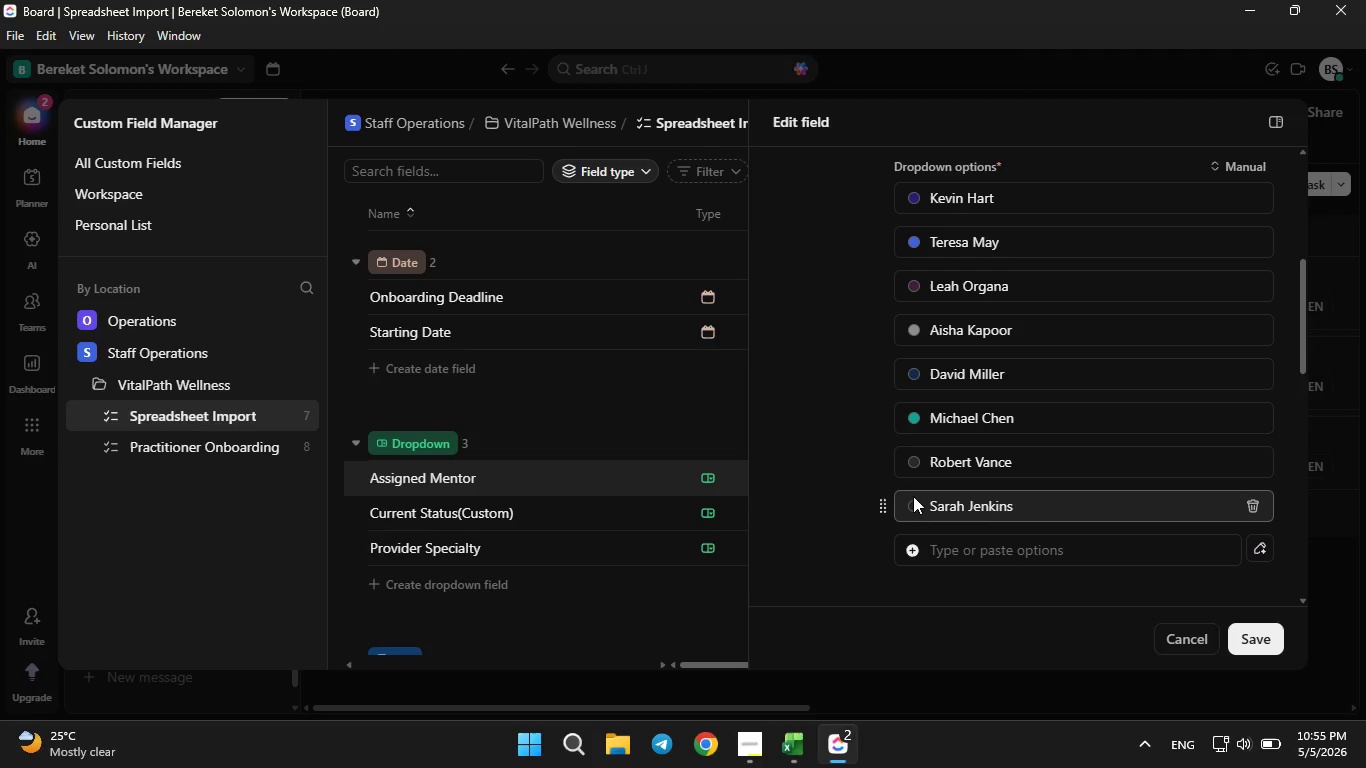 
double_click([914, 505])
 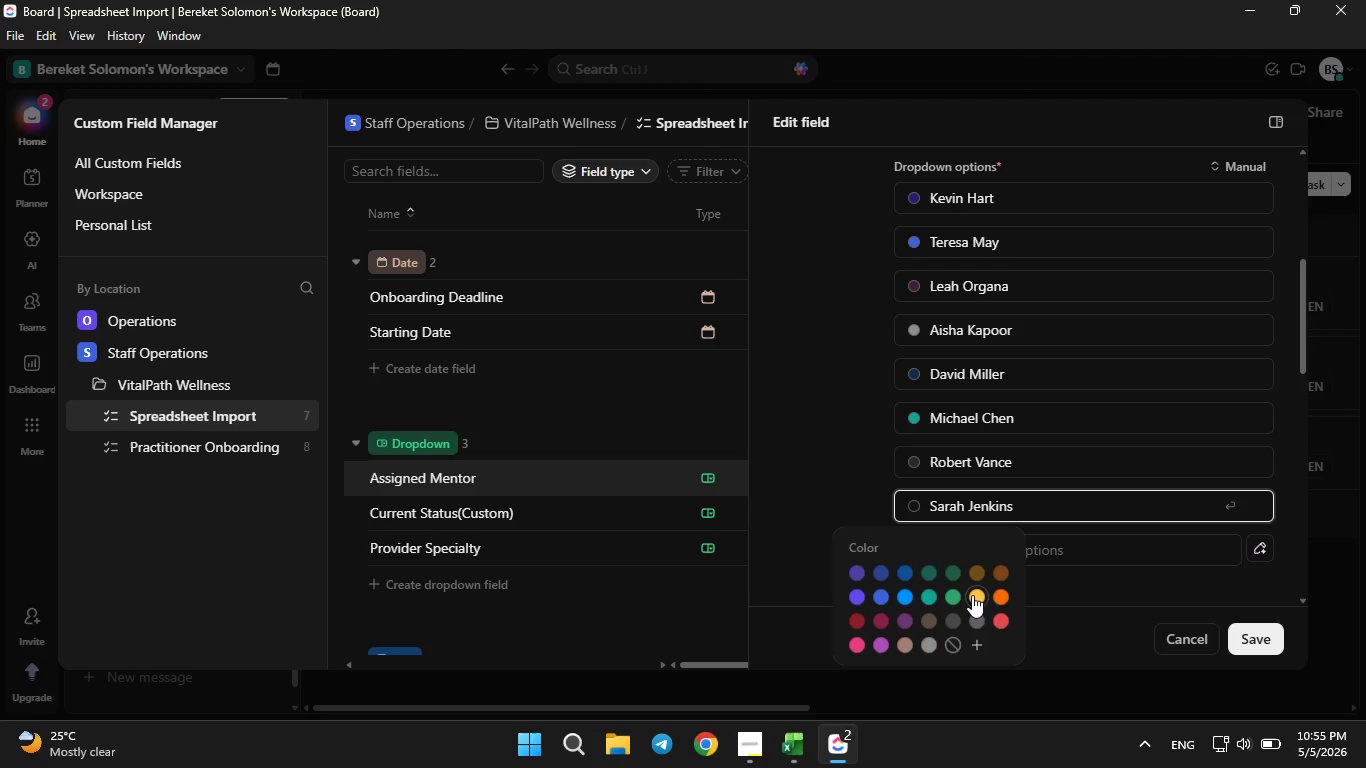 
left_click([972, 595])
 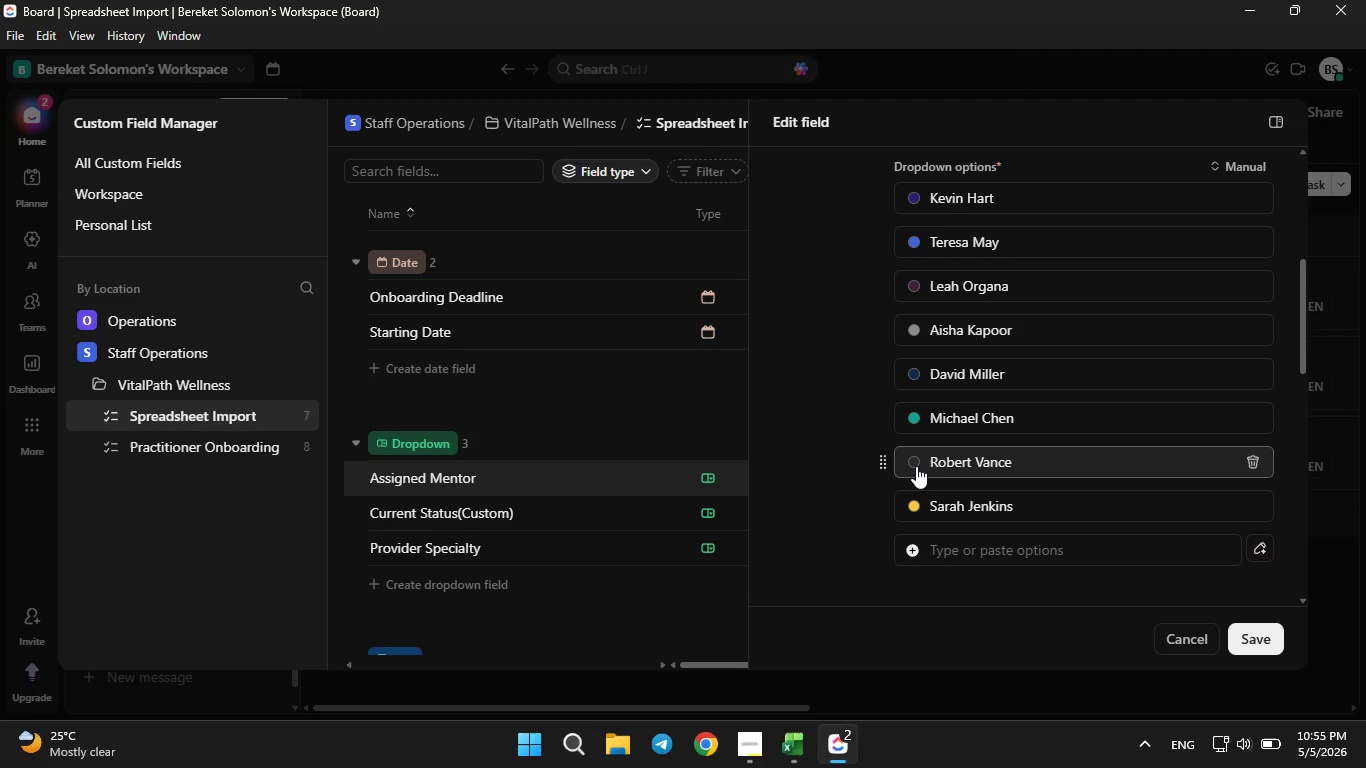 
left_click([916, 461])
 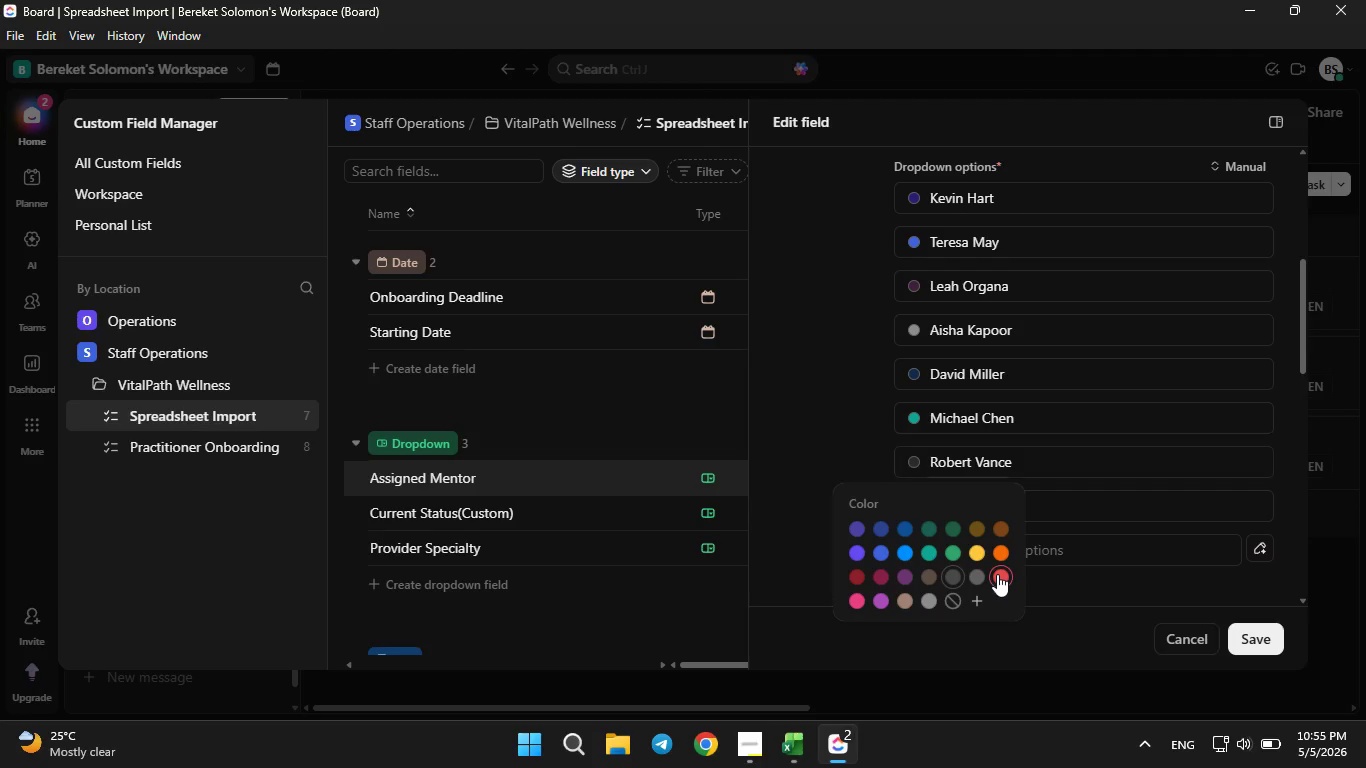 
left_click([997, 574])
 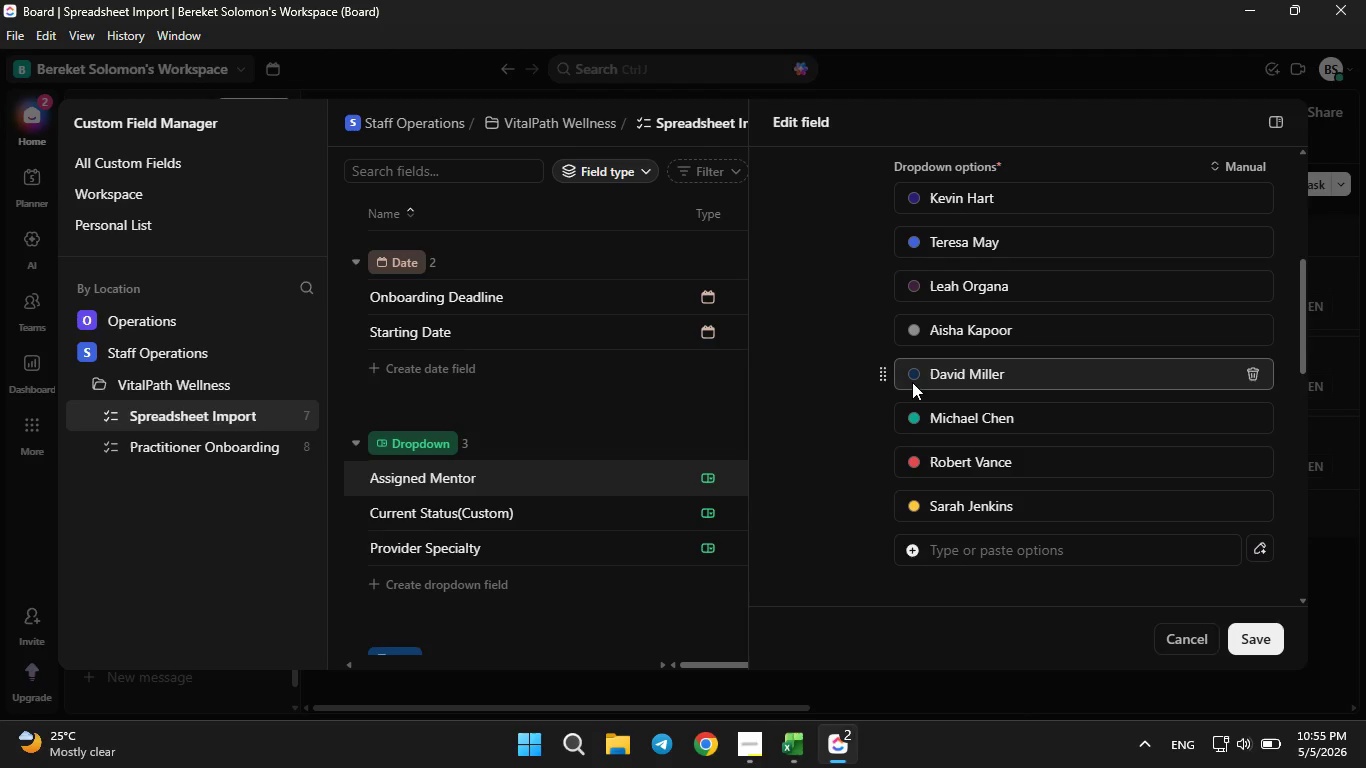 
left_click([912, 381])
 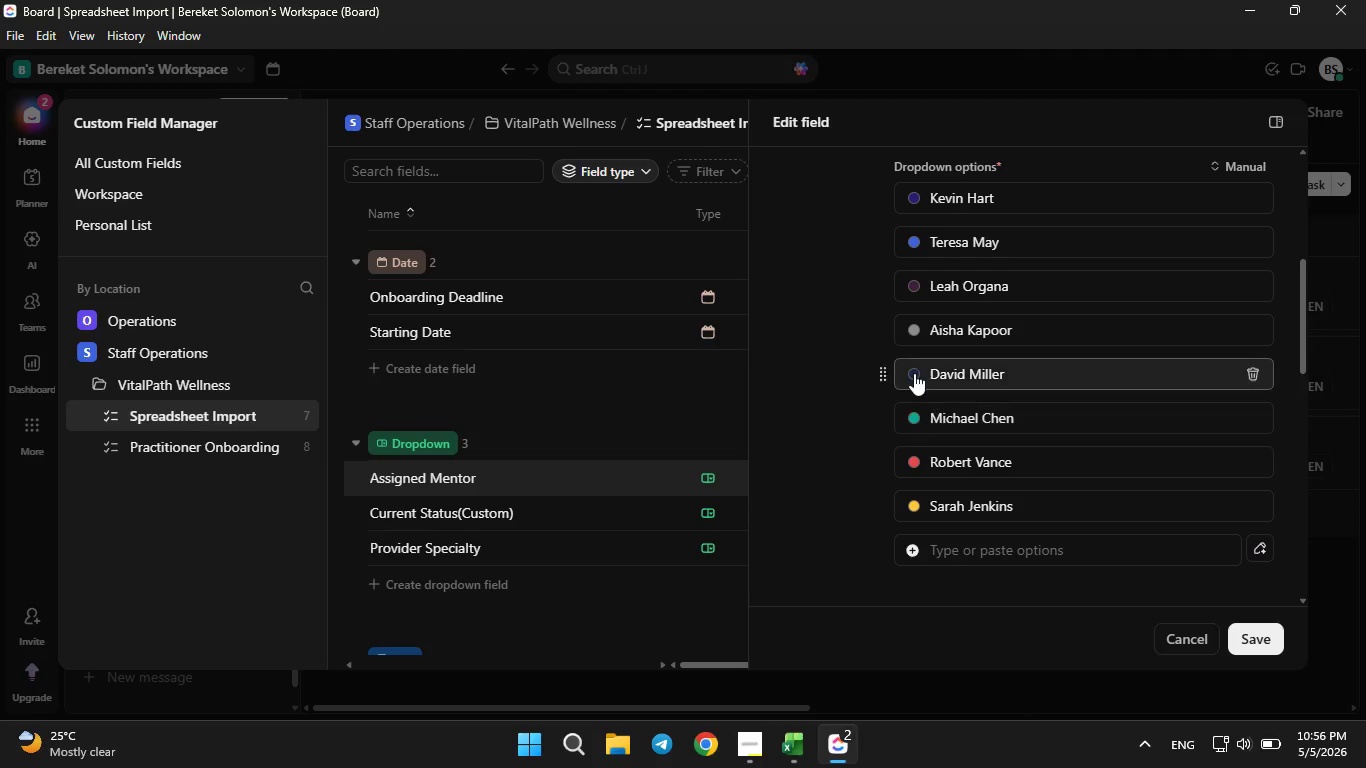 
left_click([914, 373])
 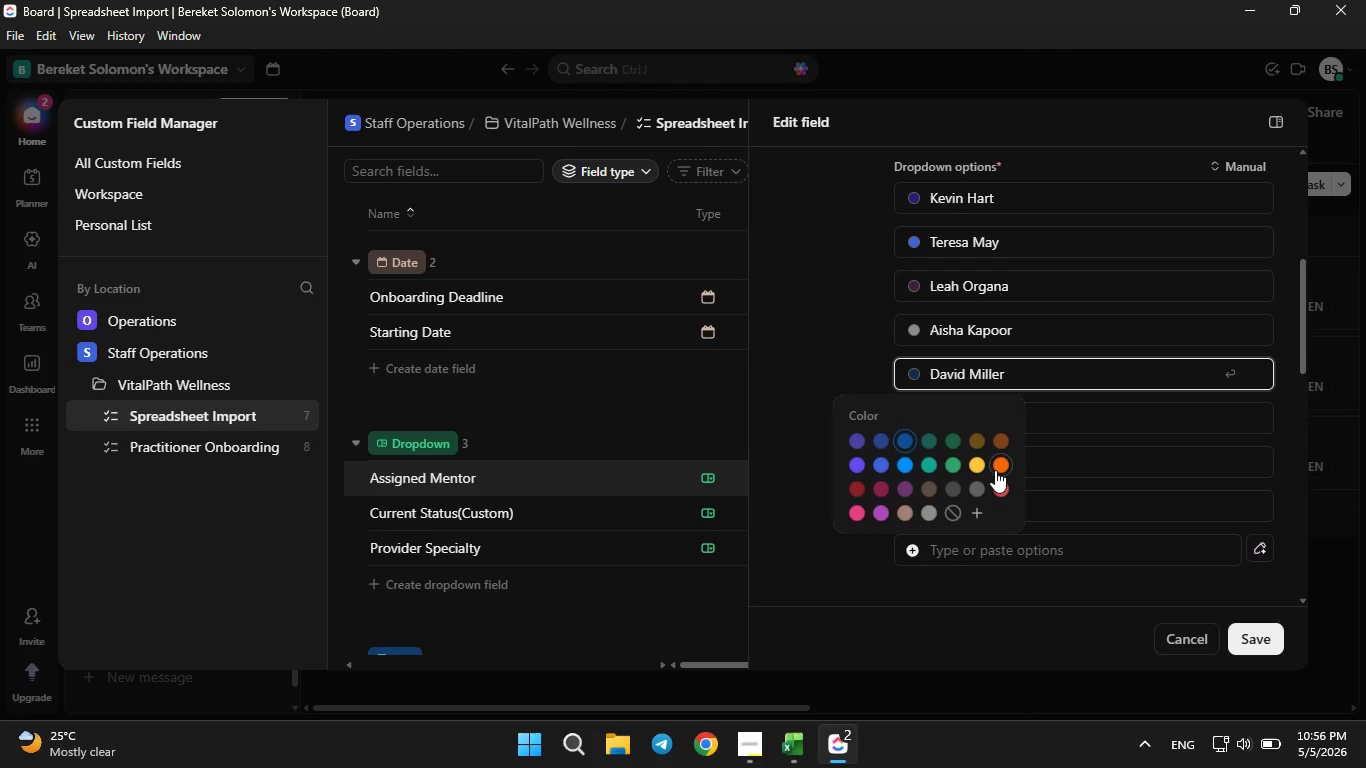 
left_click([995, 470])
 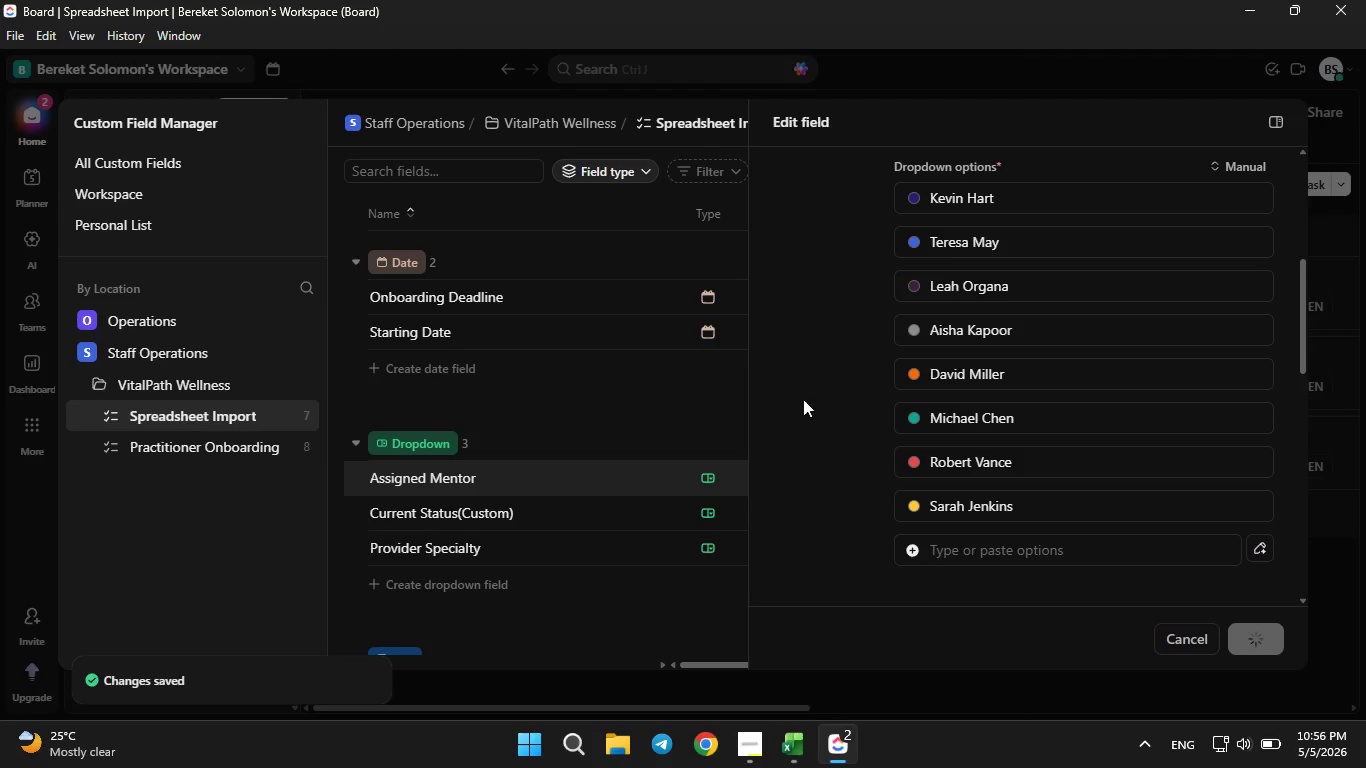 
left_click([692, 397])
 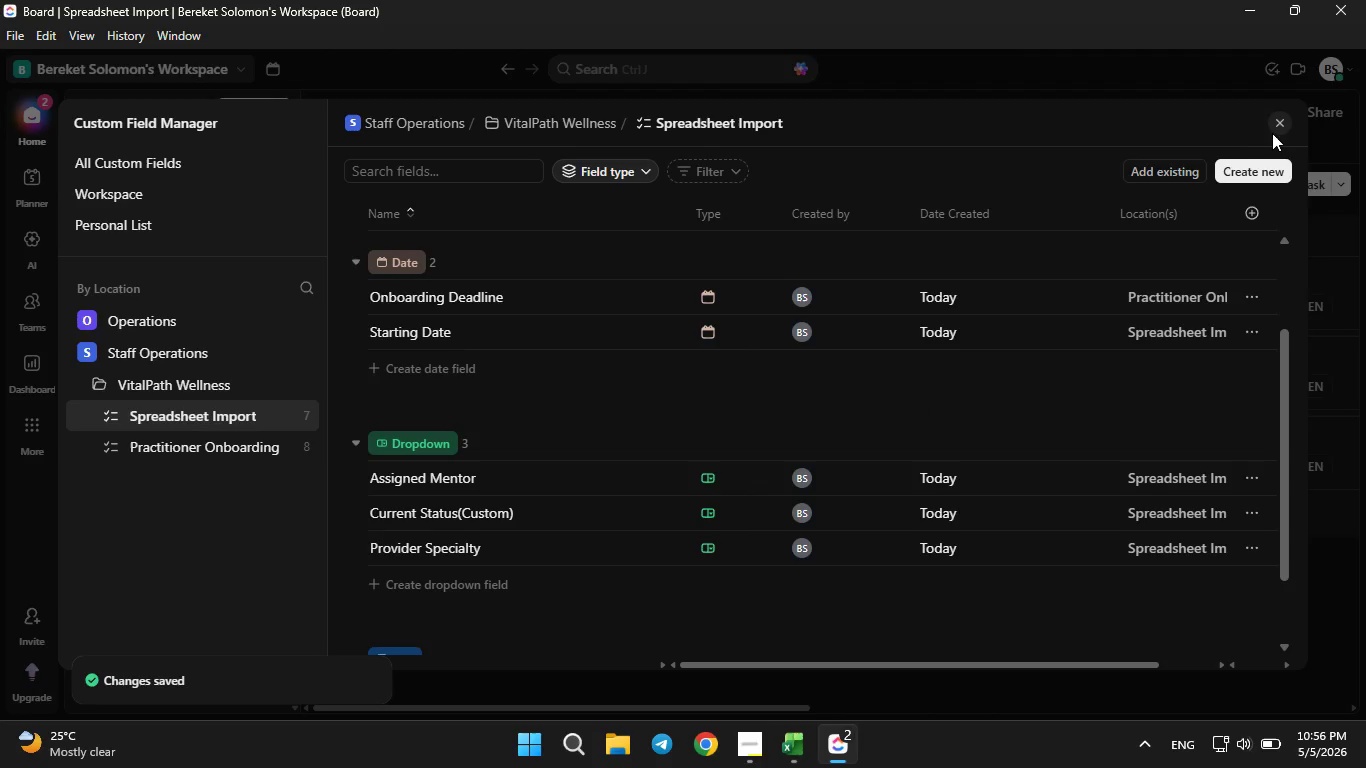 
left_click([1276, 125])
 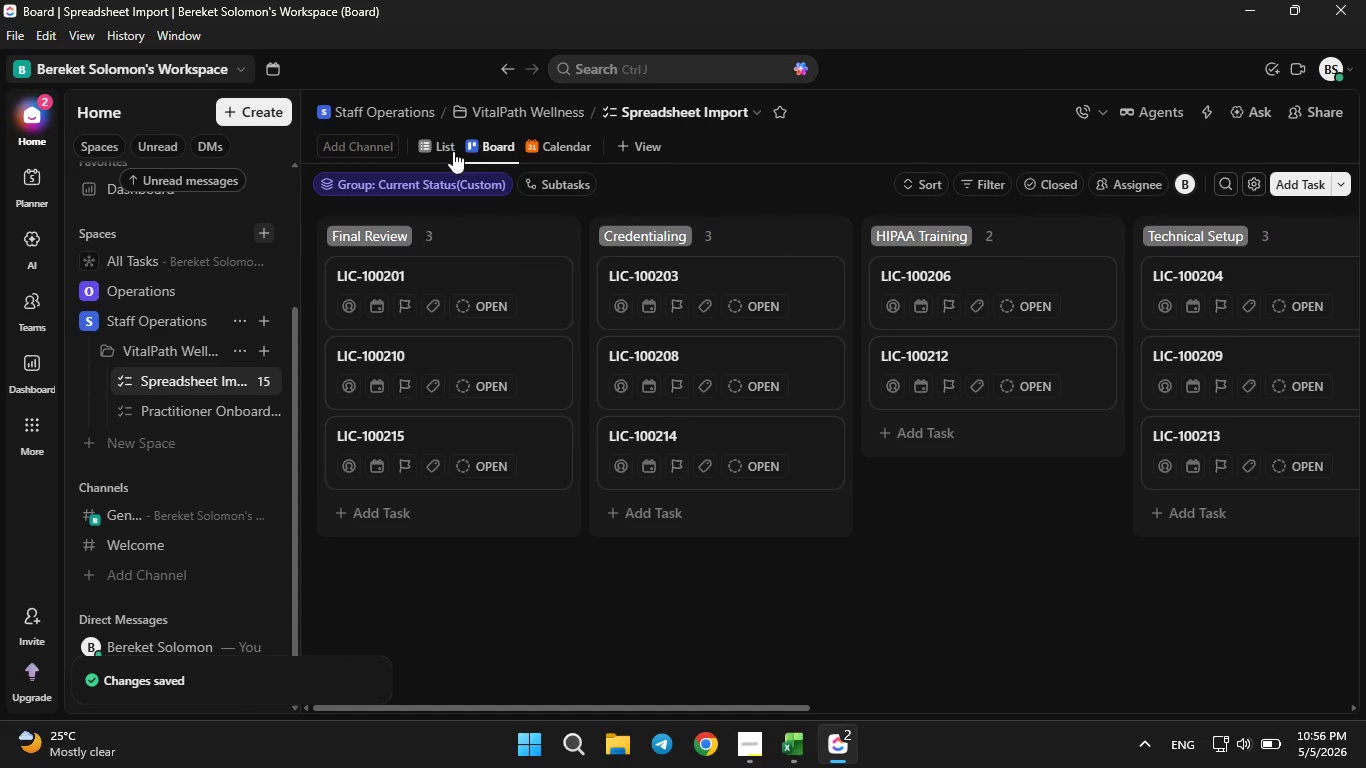 
left_click([451, 151])
 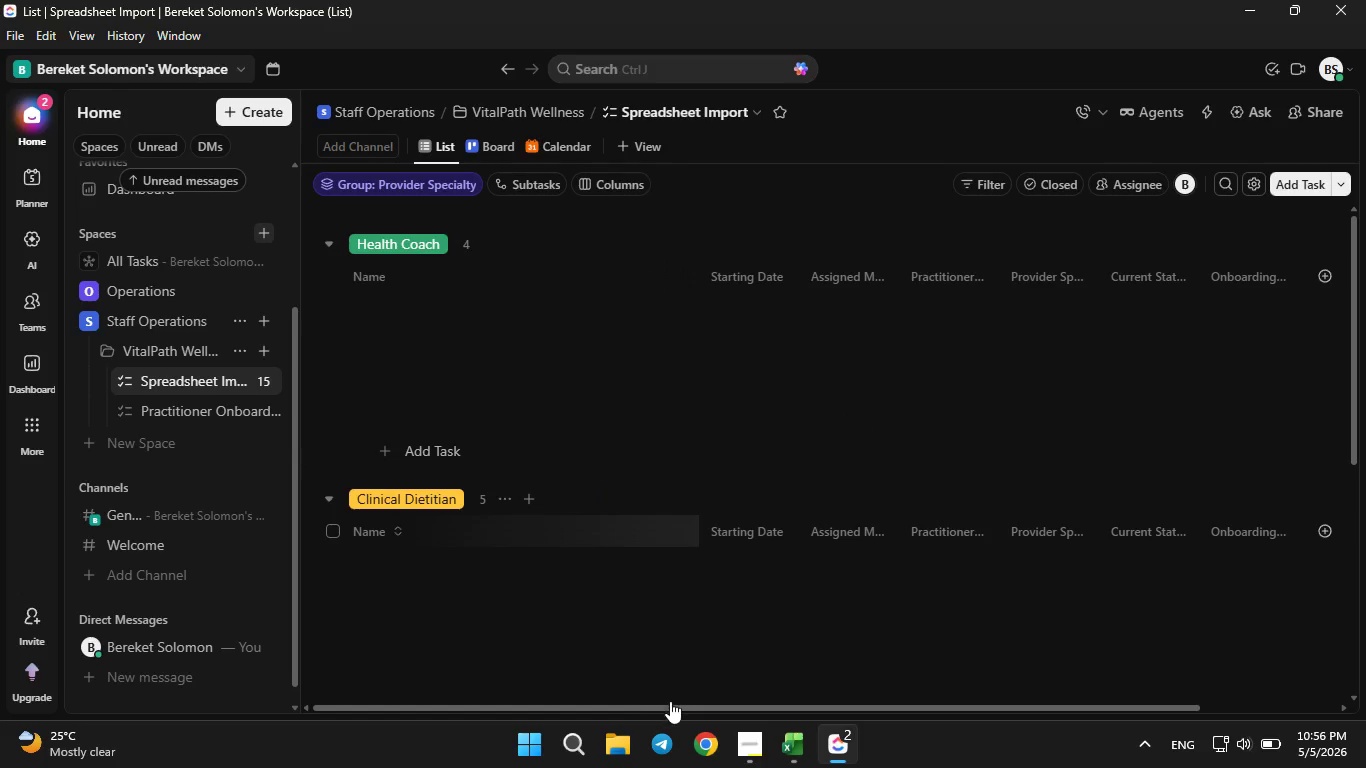 
left_click_drag(start_coordinate=[672, 705], to_coordinate=[633, 686])
 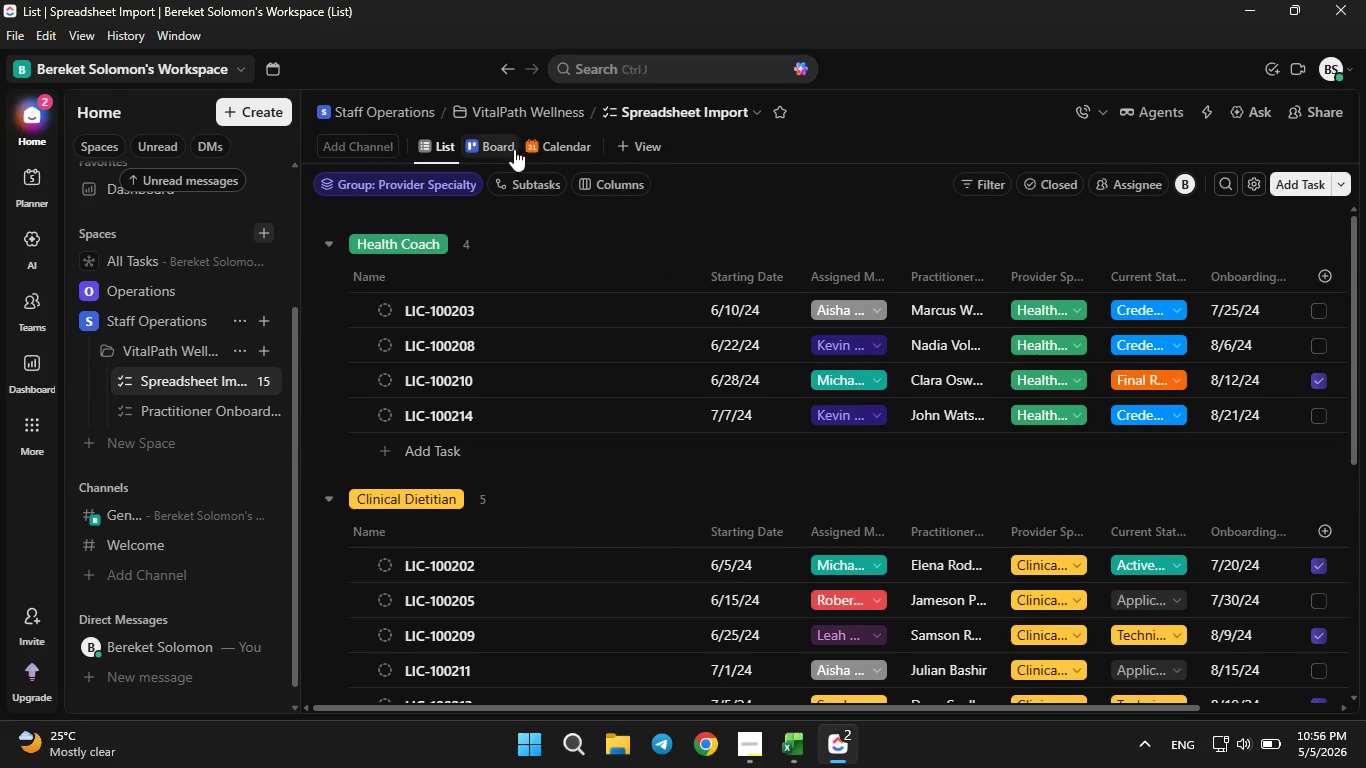 
left_click([514, 149])
 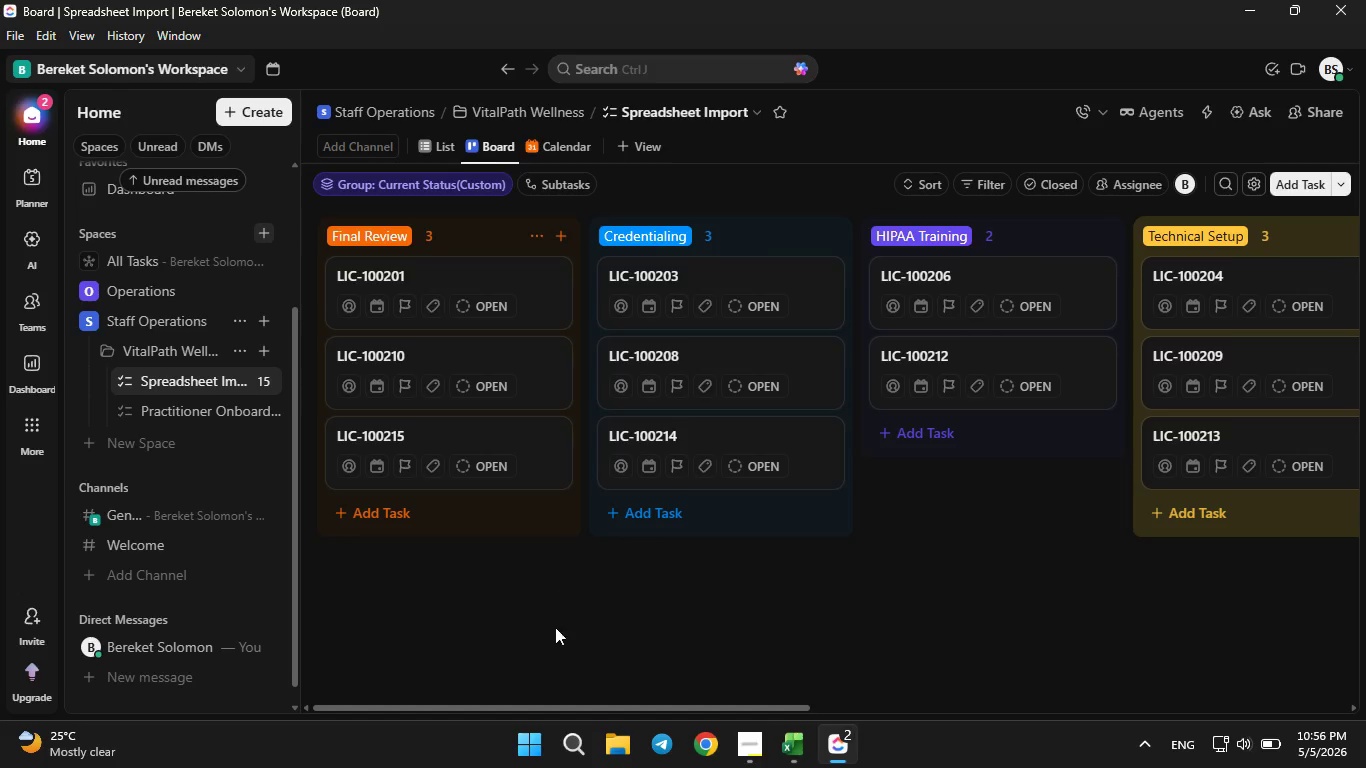 
left_click_drag(start_coordinate=[610, 700], to_coordinate=[812, 707])
 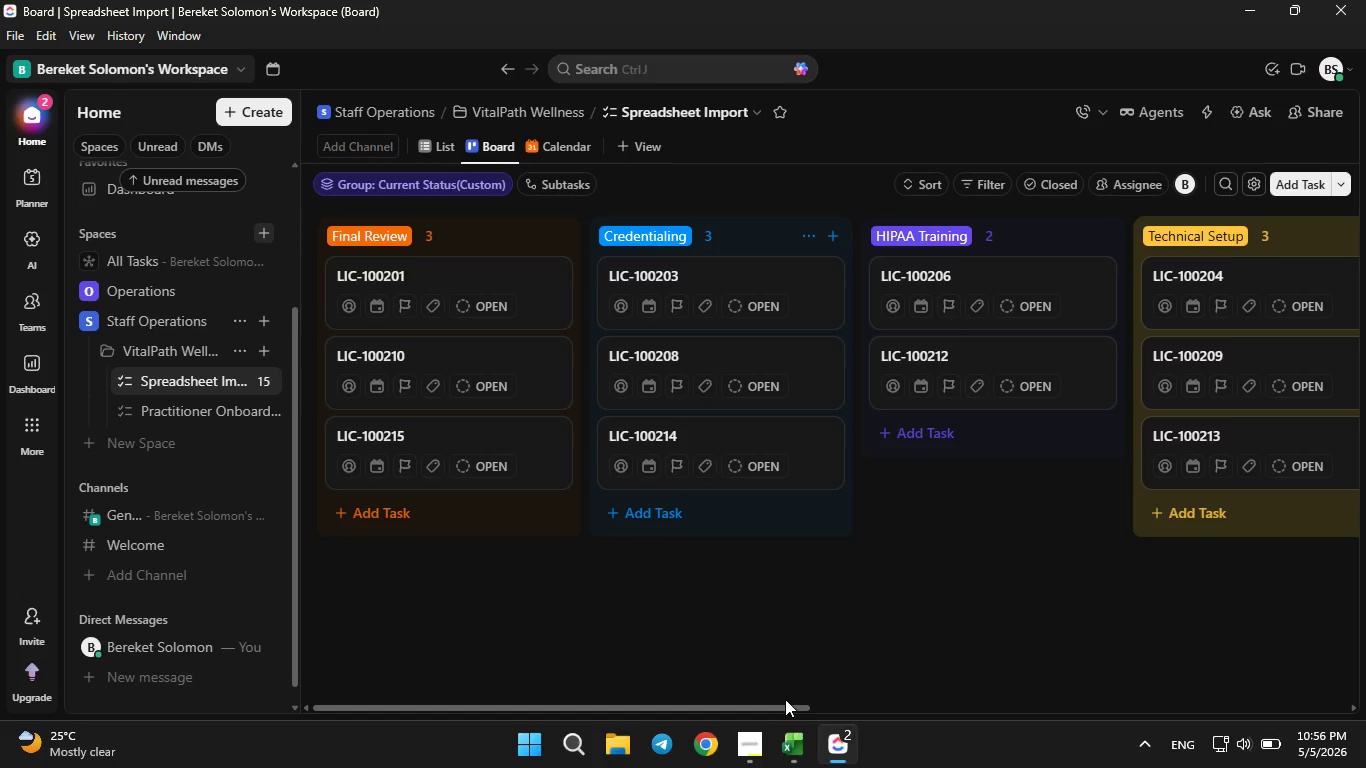 
left_click_drag(start_coordinate=[785, 699], to_coordinate=[930, 701])
 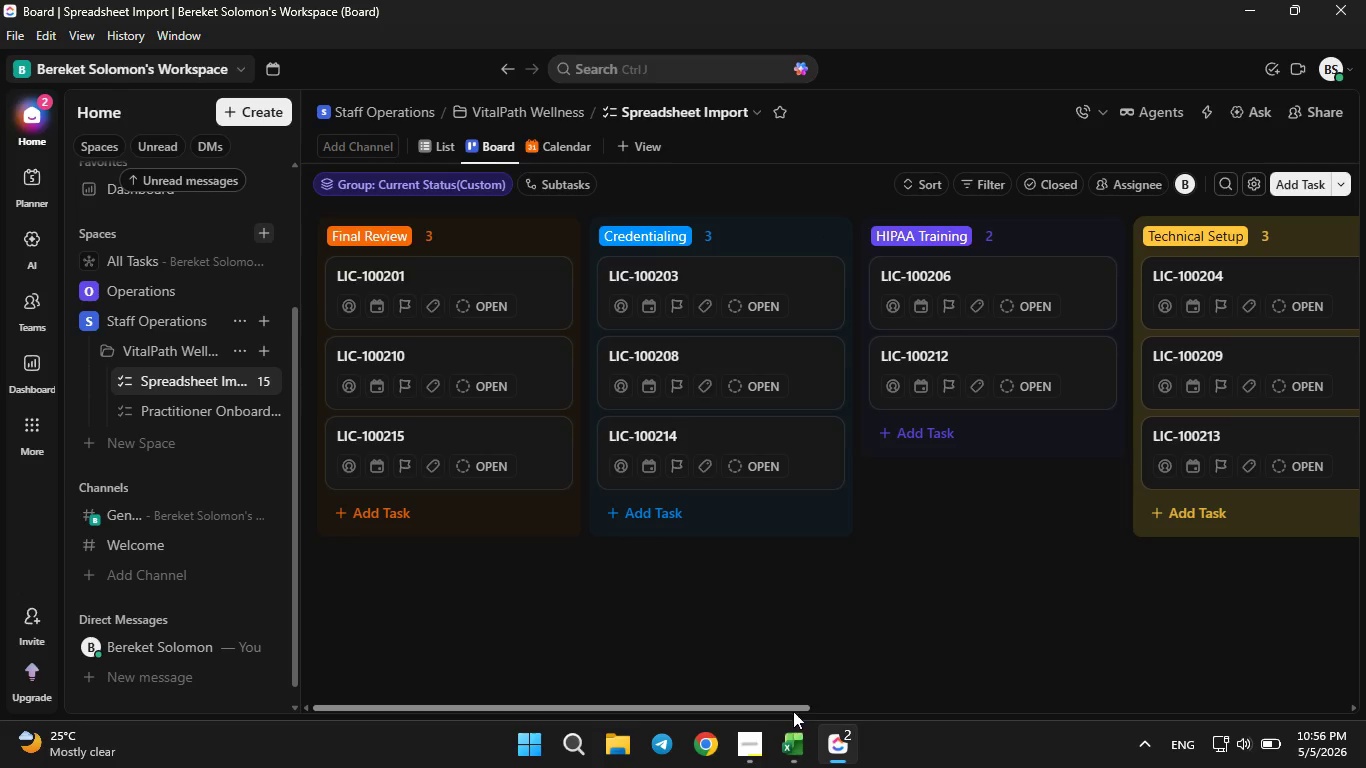 
left_click_drag(start_coordinate=[800, 704], to_coordinate=[692, 670])
 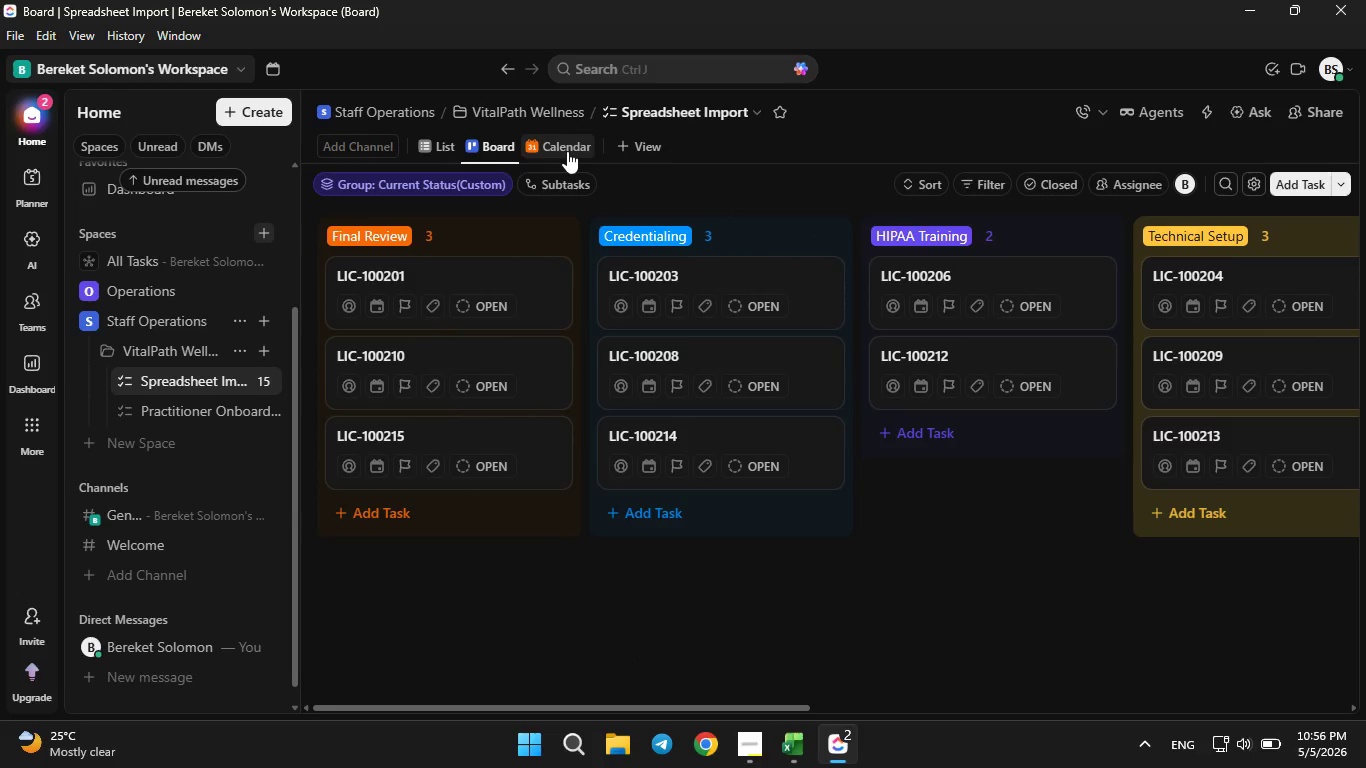 
left_click([567, 151])
 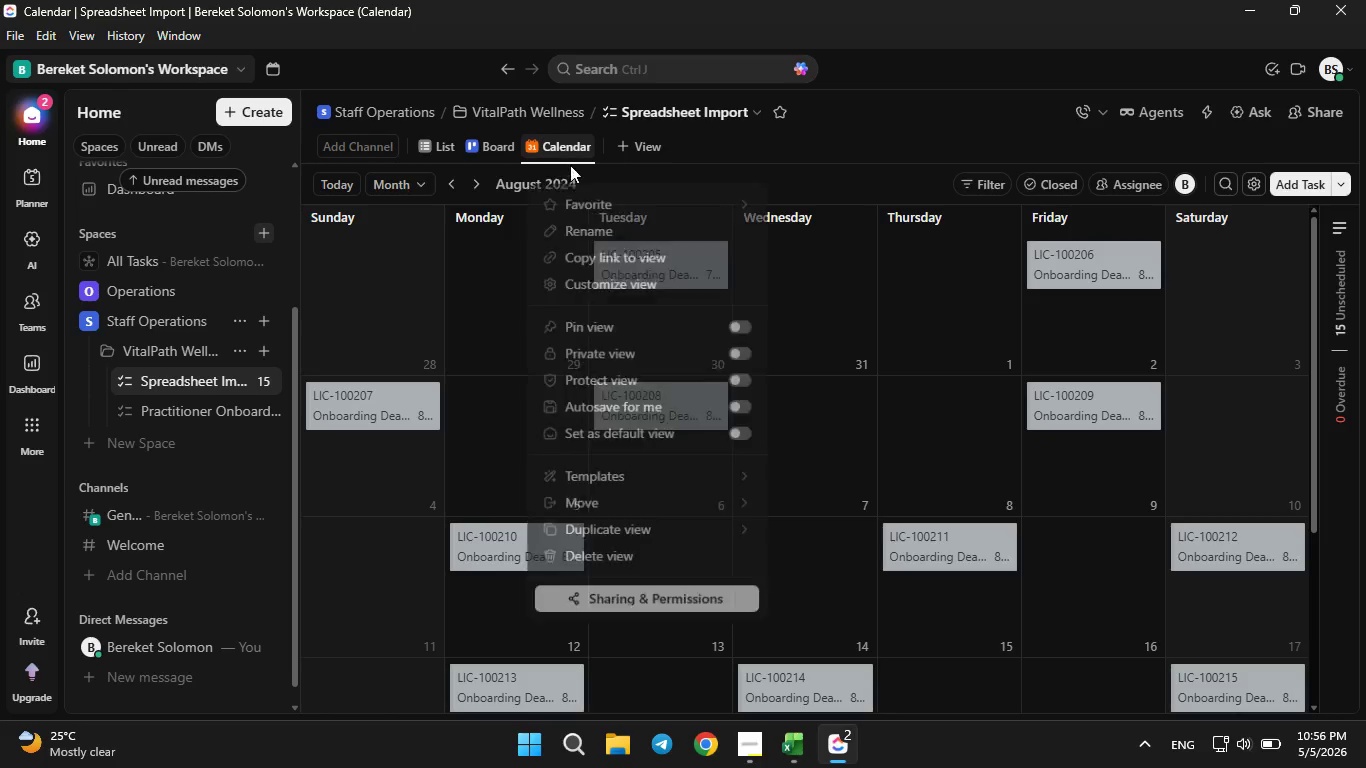 
left_click([604, 284])
 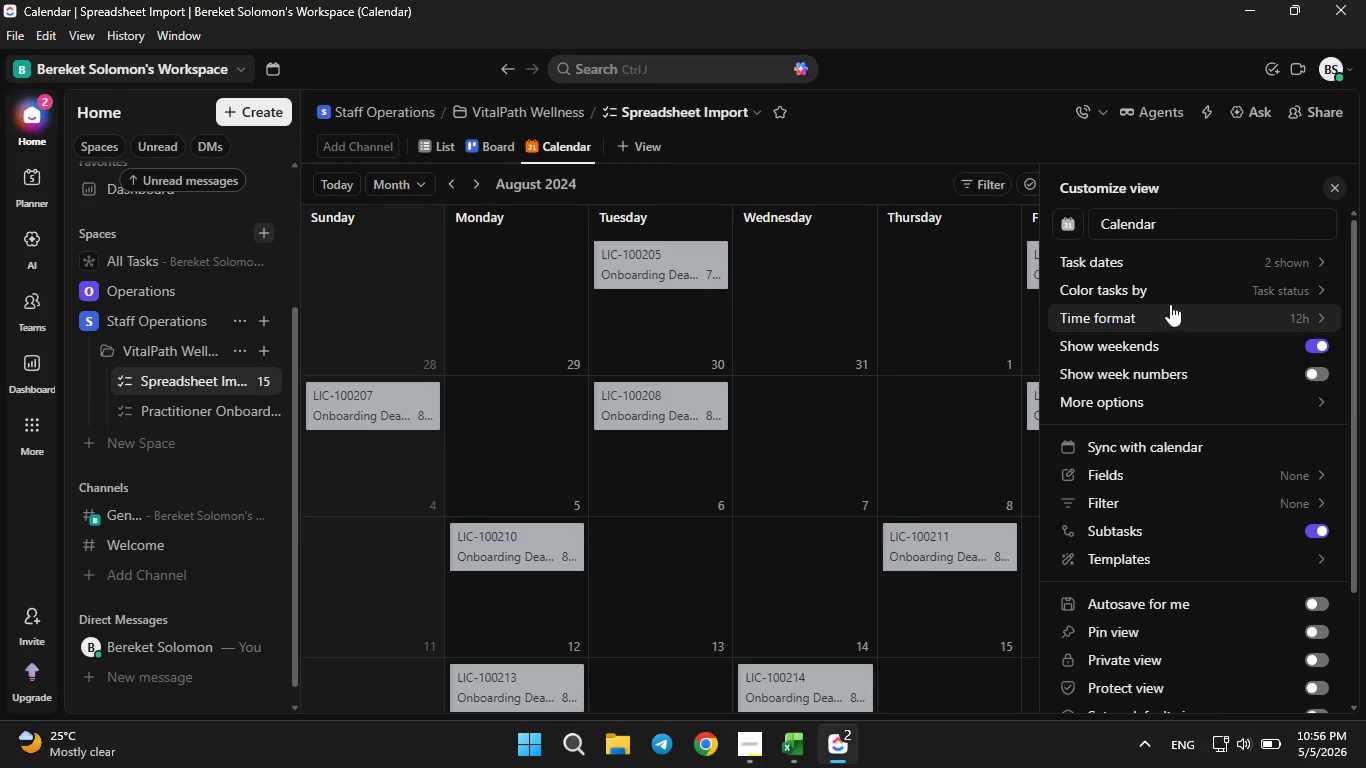 
left_click([1178, 294])
 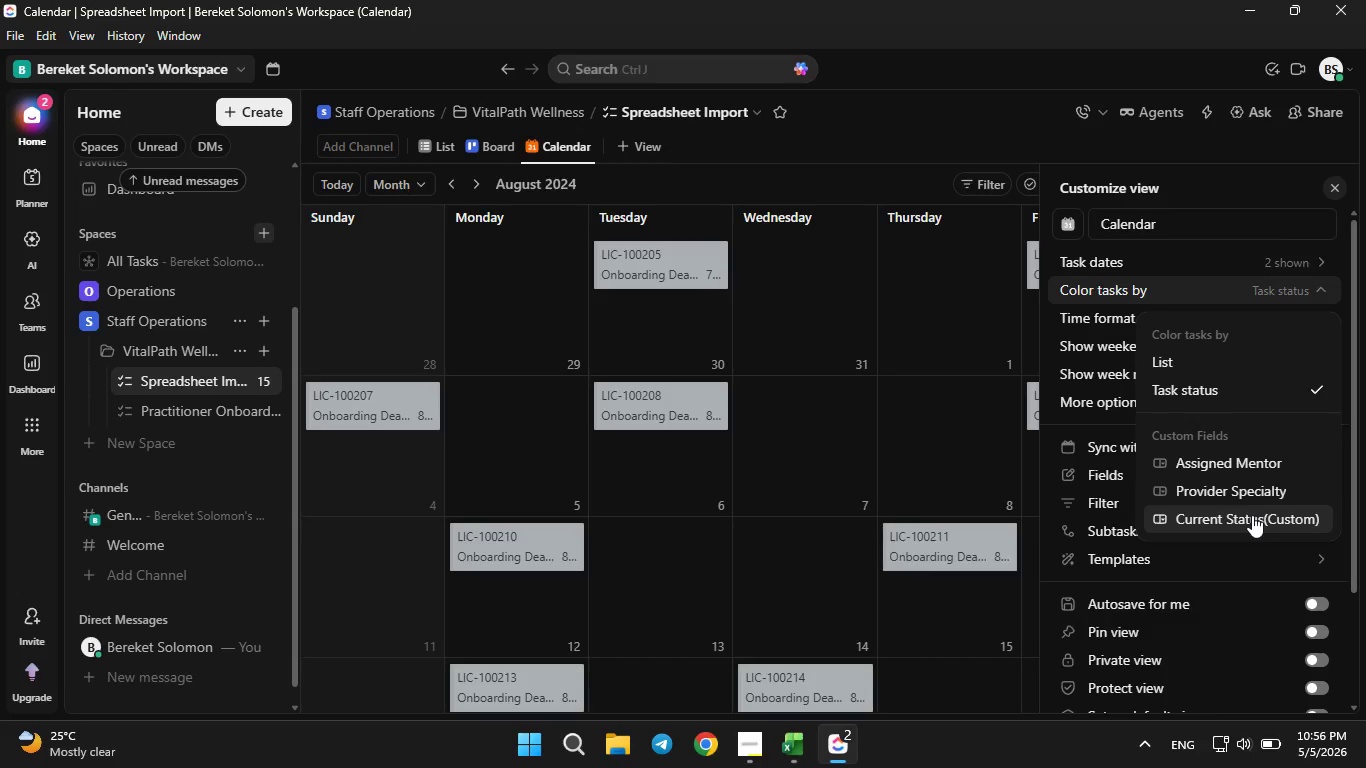 
left_click([1252, 515])
 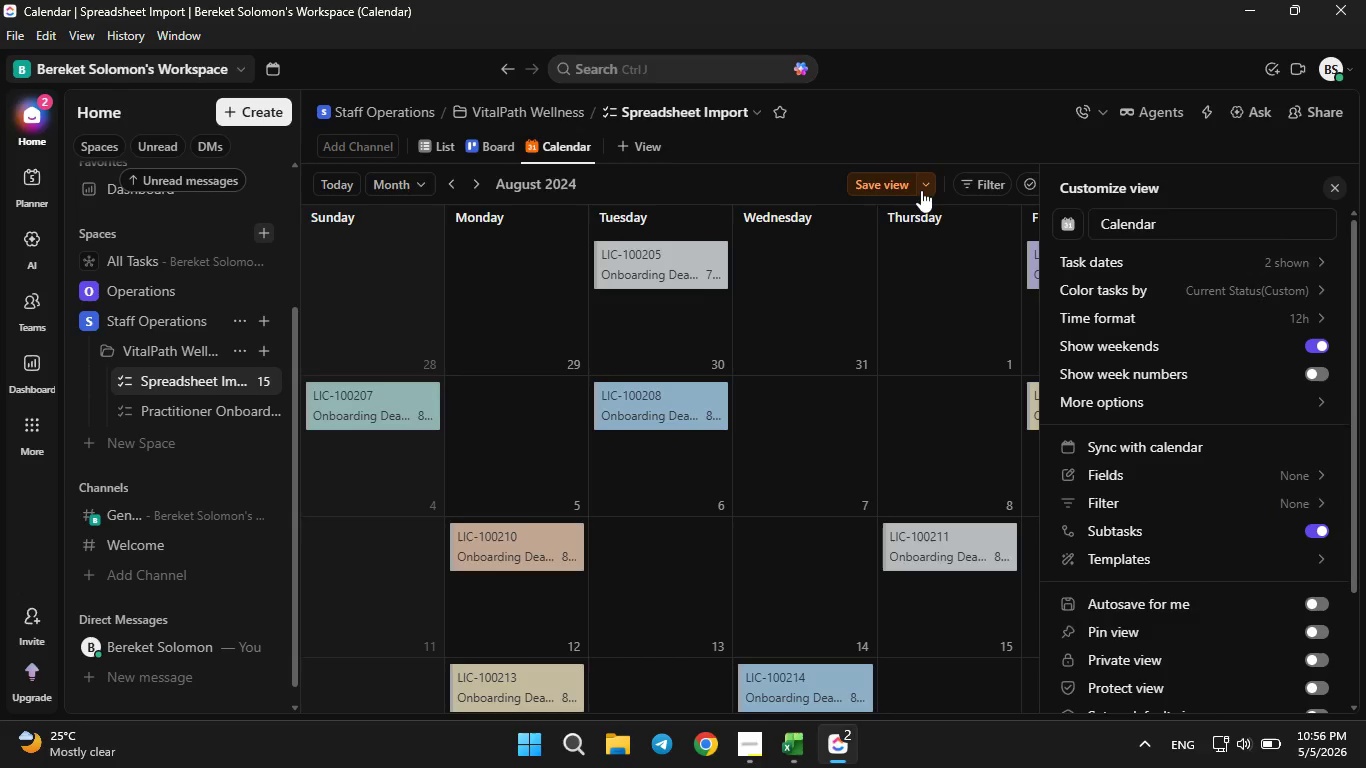 
left_click([864, 175])
 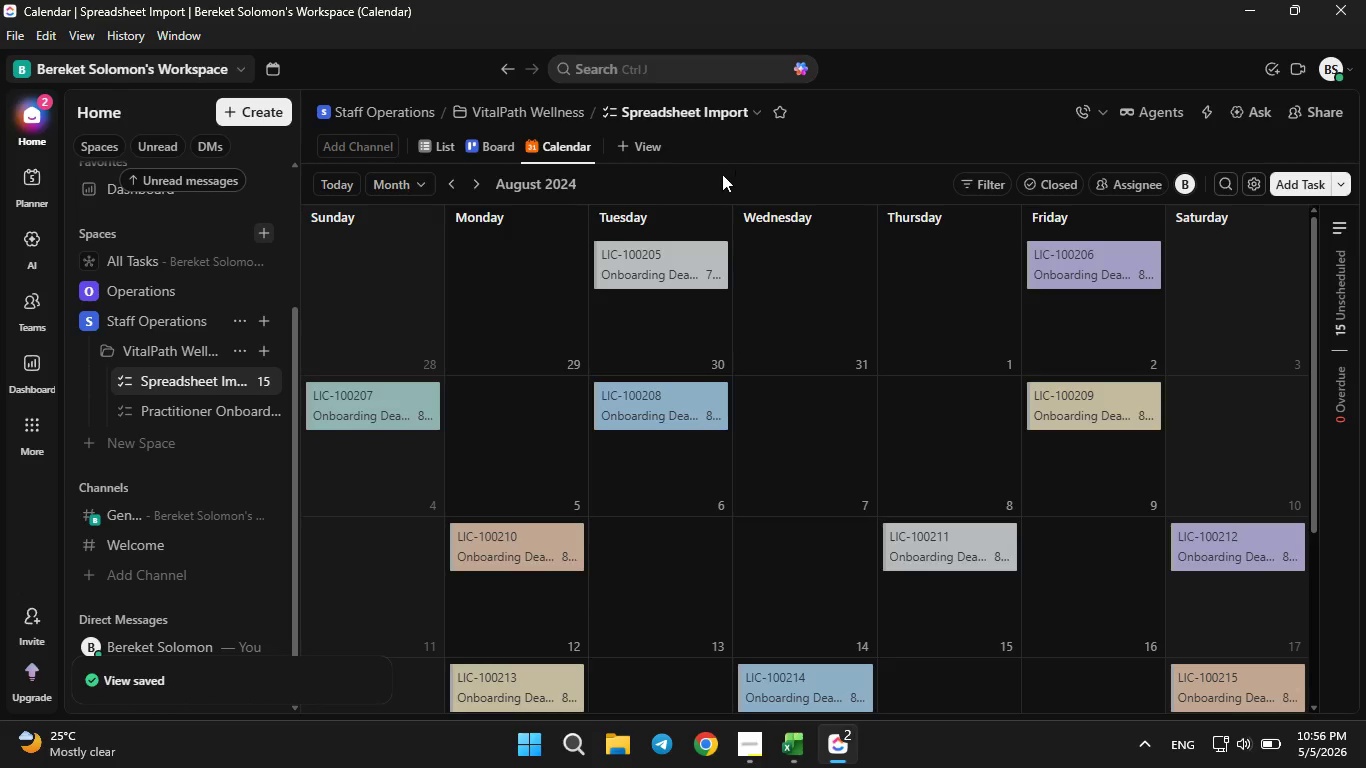 
wait(5.98)
 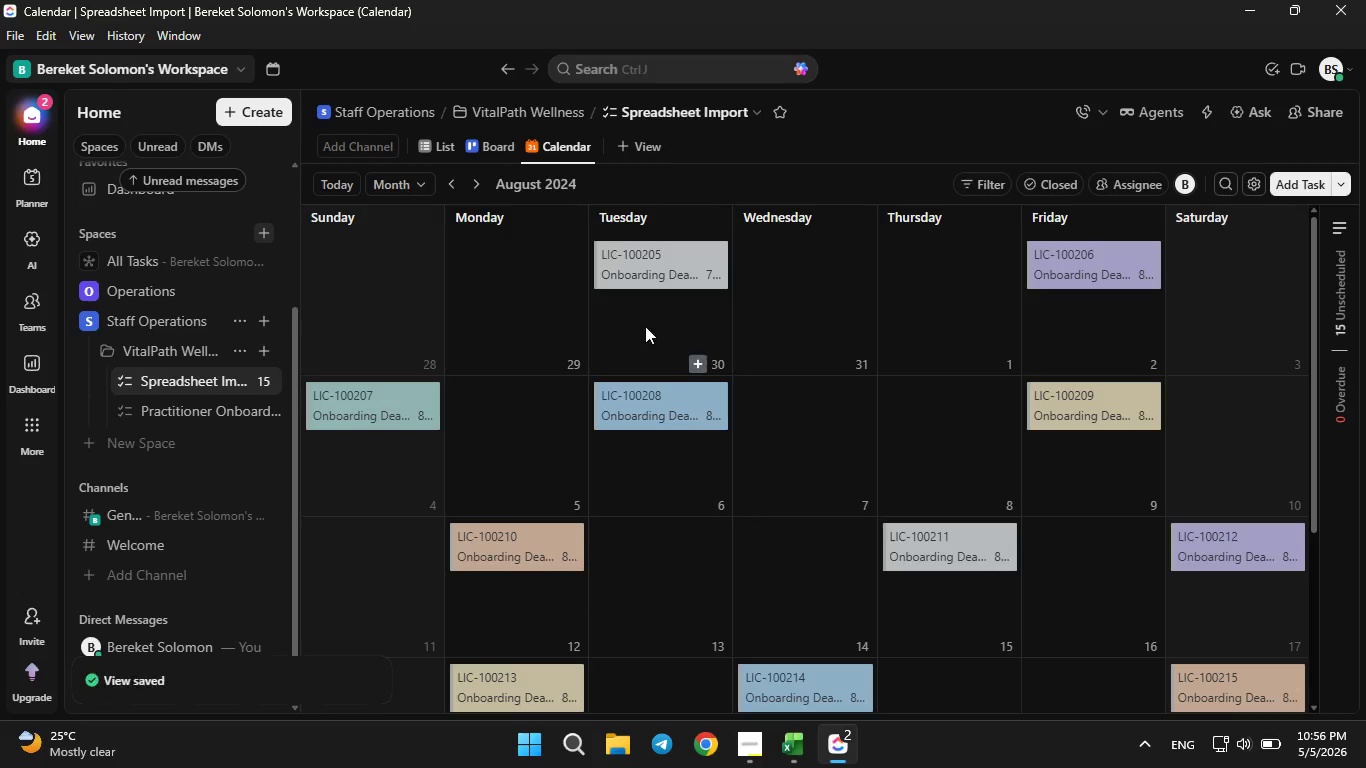 
left_click([439, 149])
 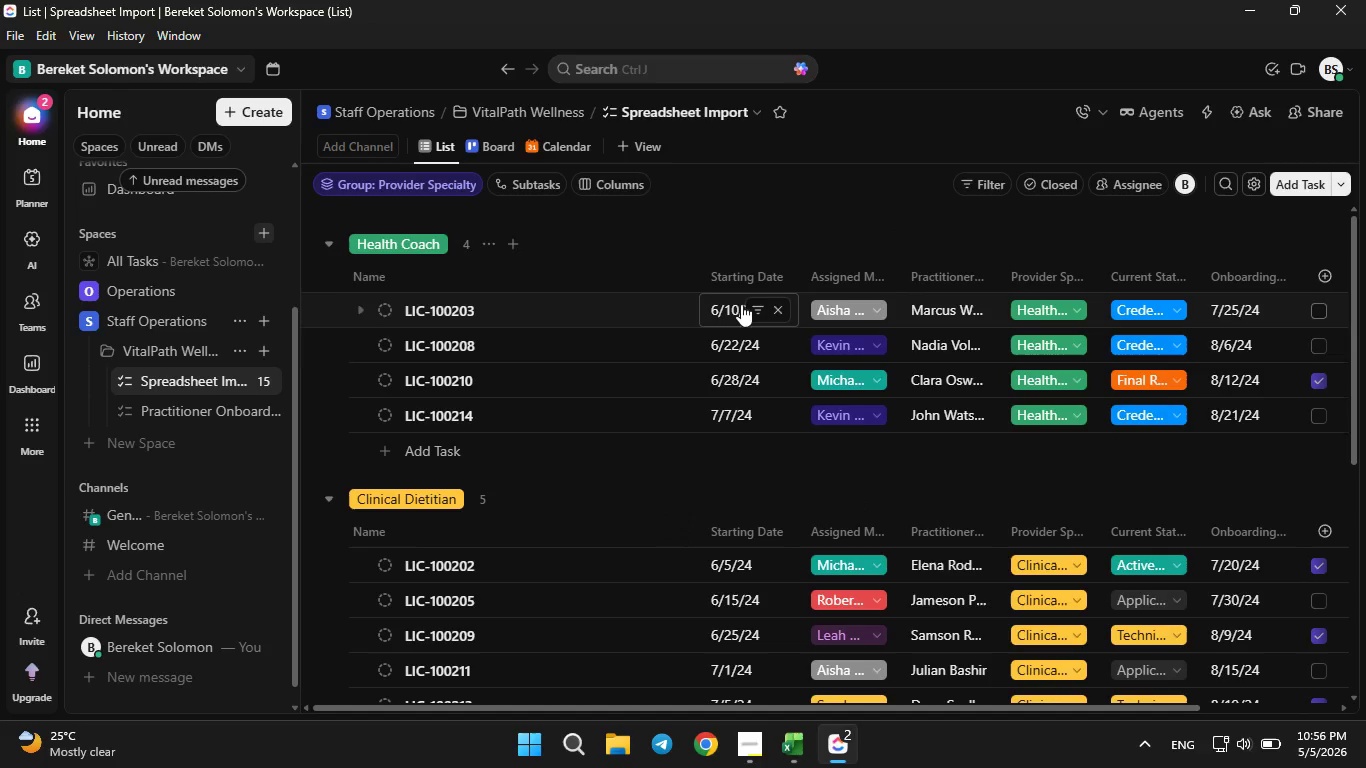 
wait(7.47)
 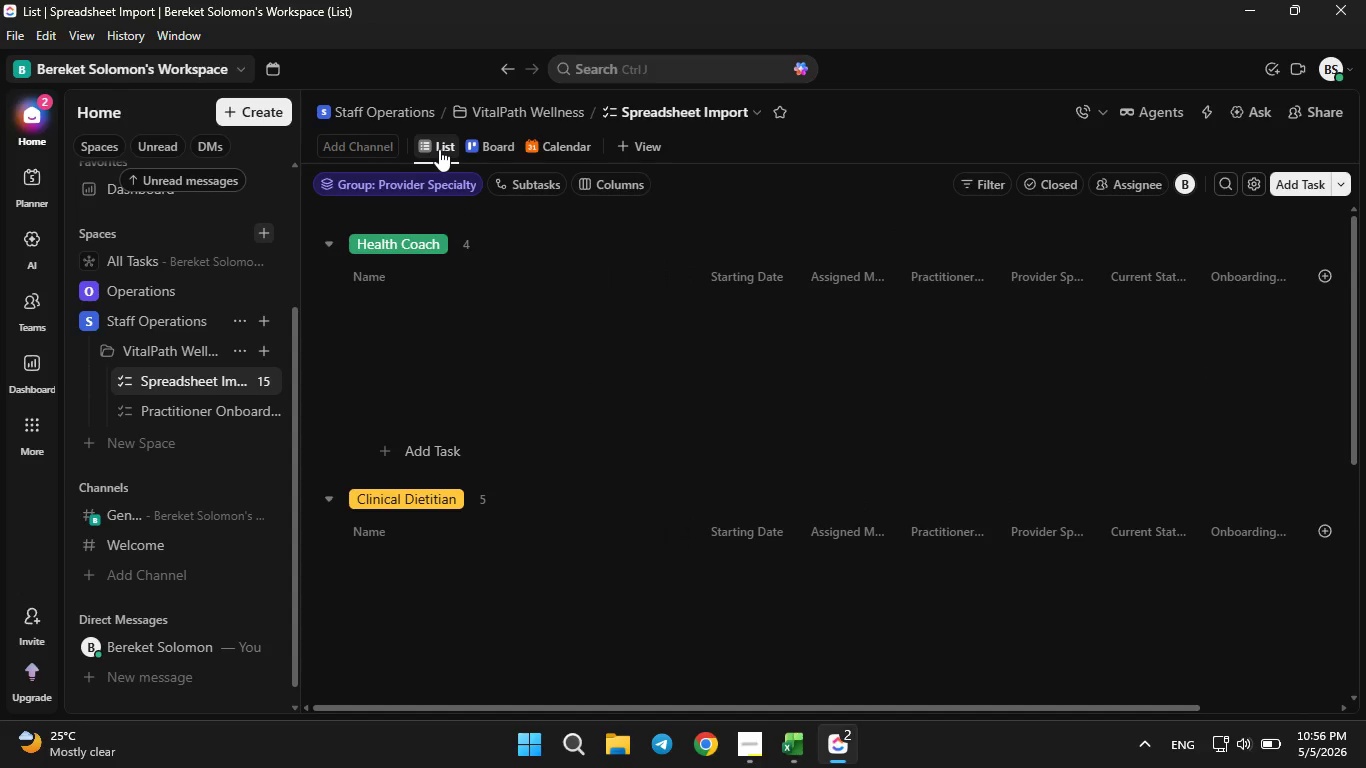 
left_click([750, 737])